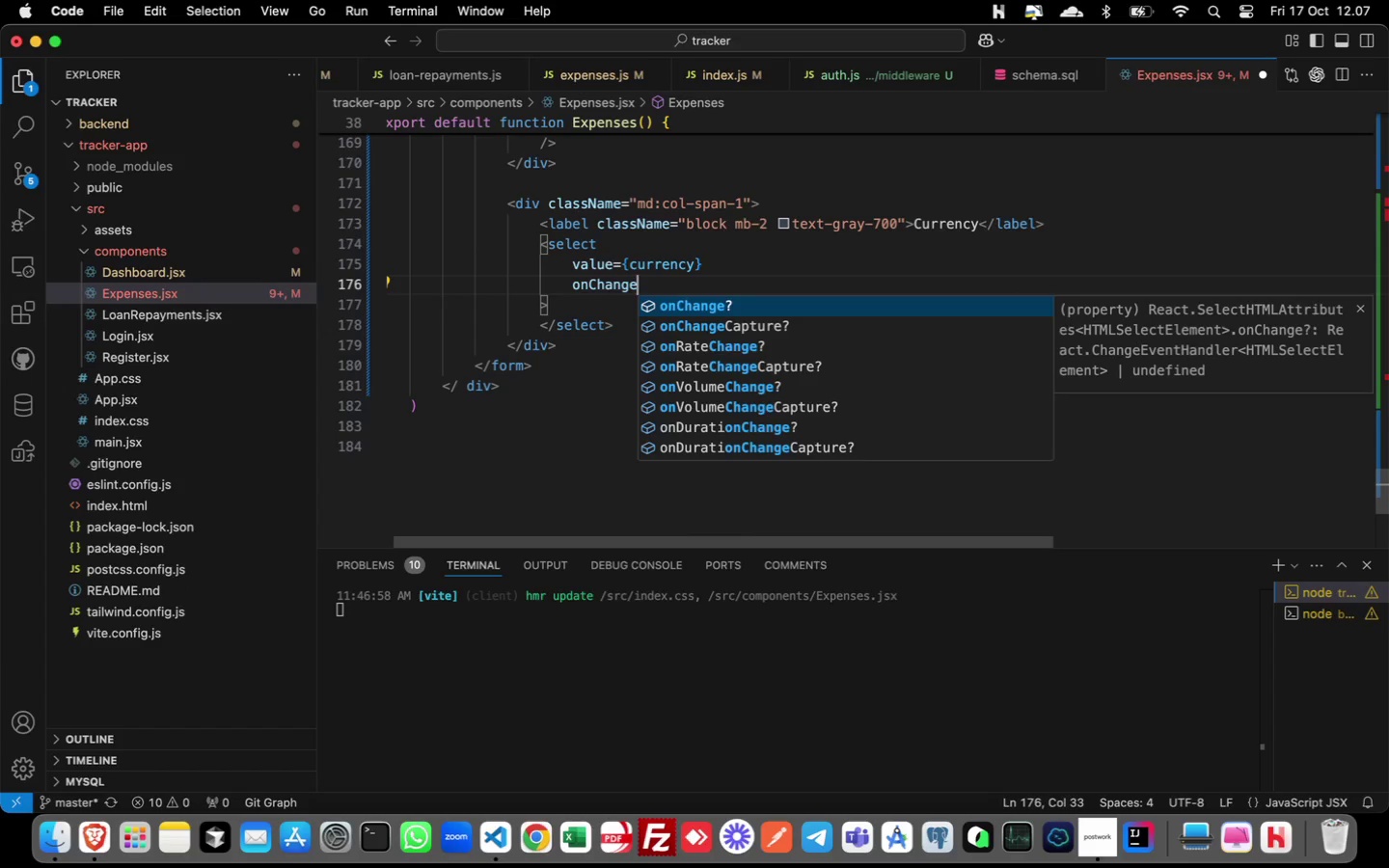 
key(Enter)
 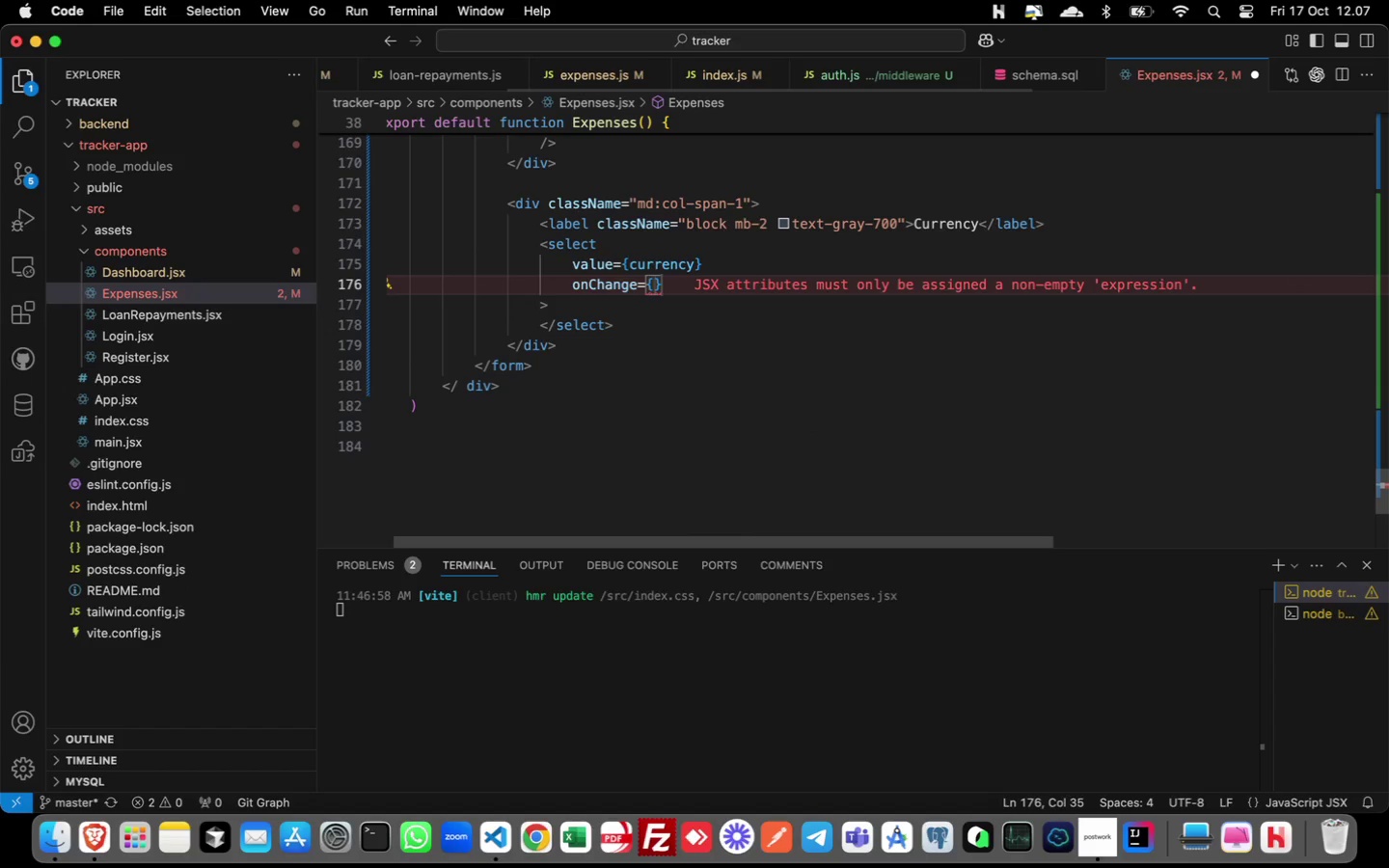 
type((e) => etCurrency)
 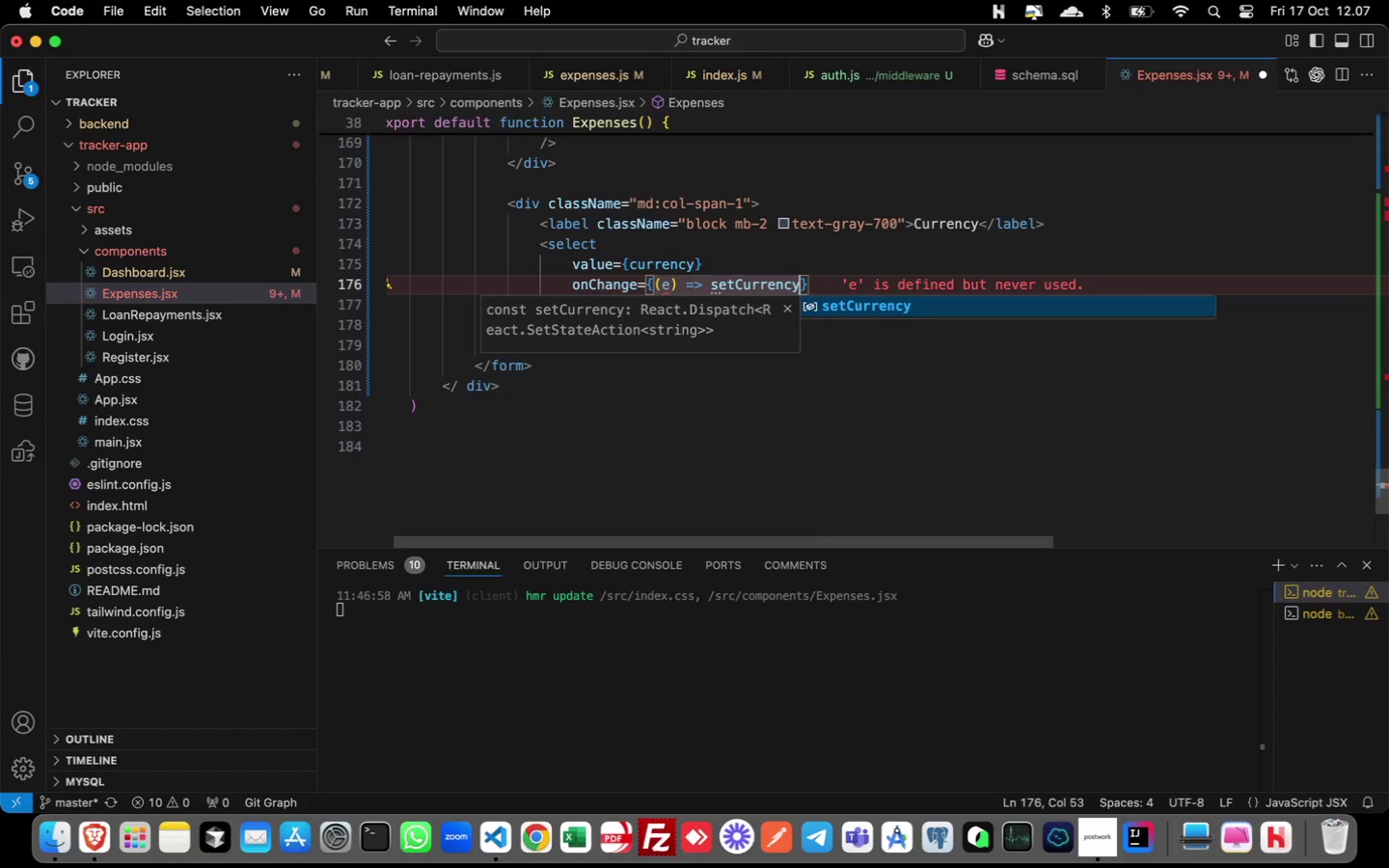 
 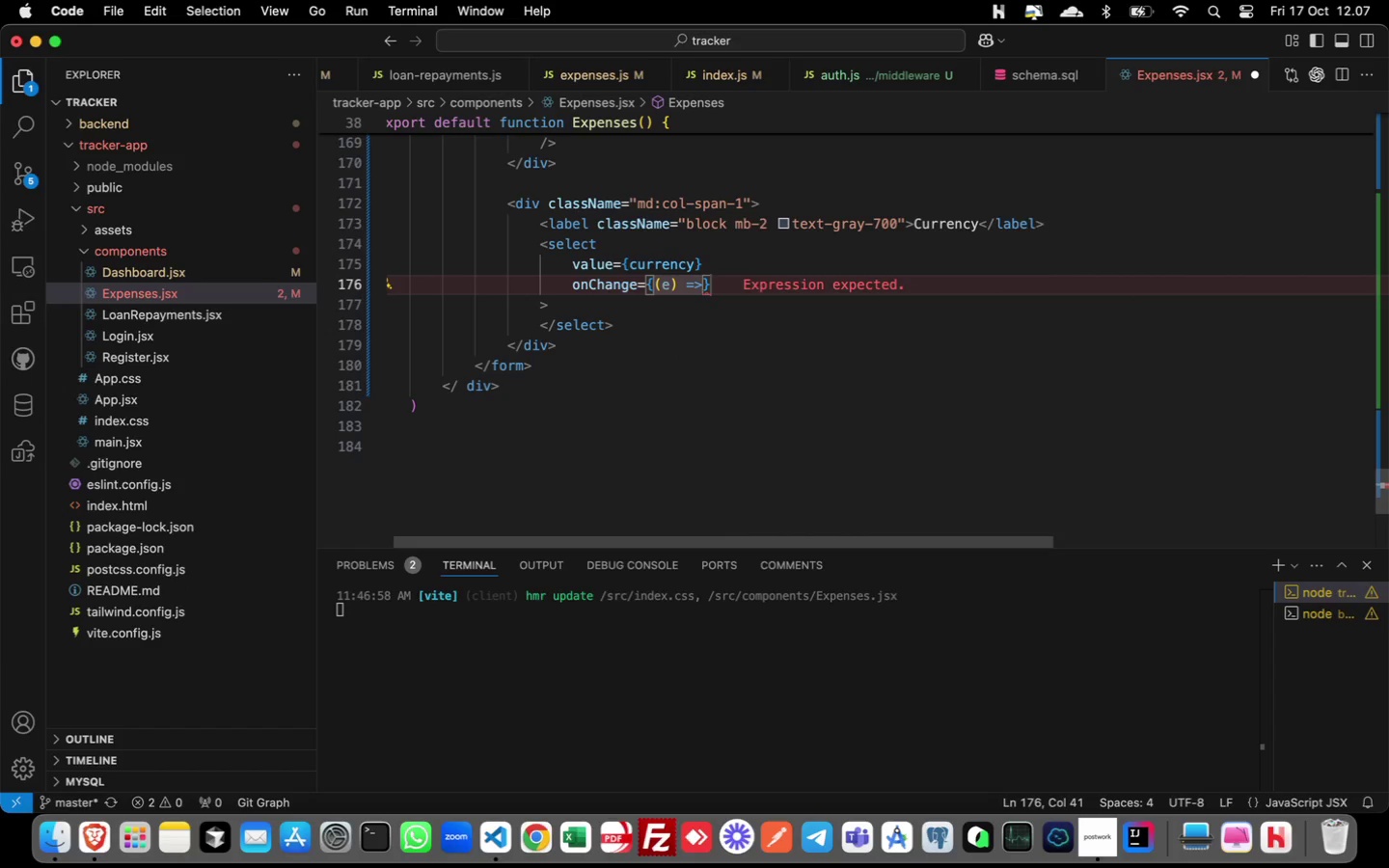 
hold_key(key=S, duration=0.31)
 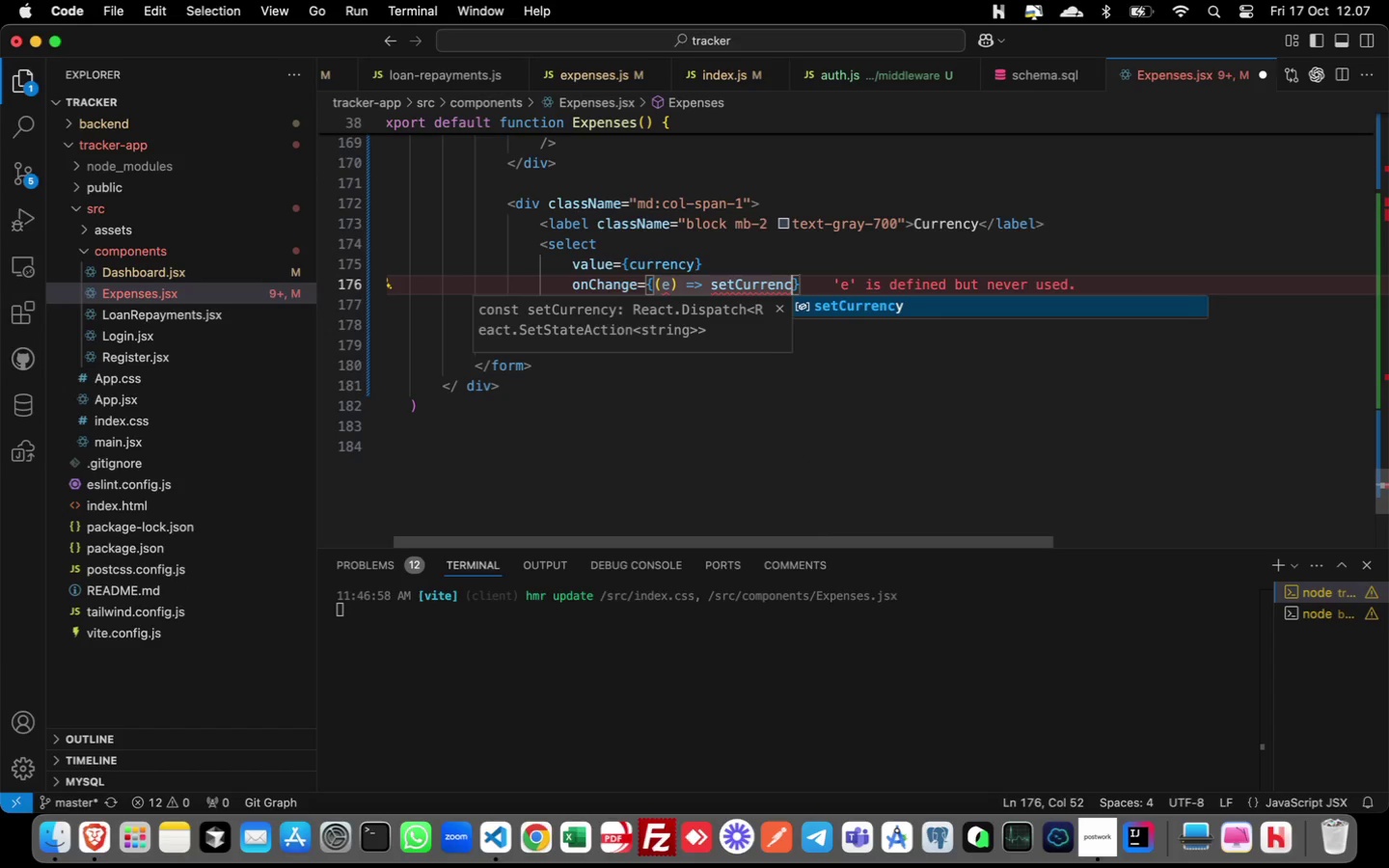 
key(Enter)
 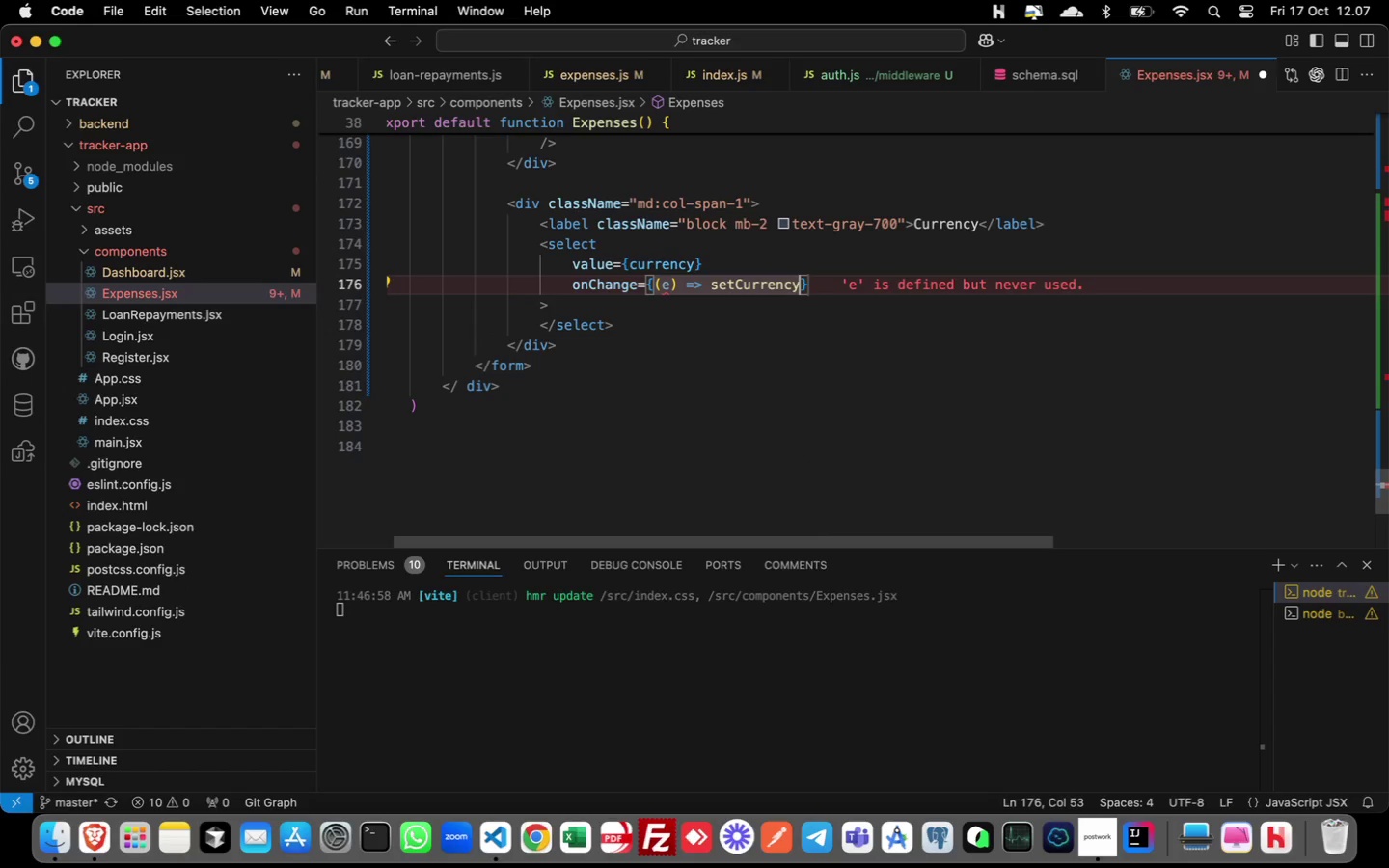 
type((e.te)
key(Backspace)
type(ar)
 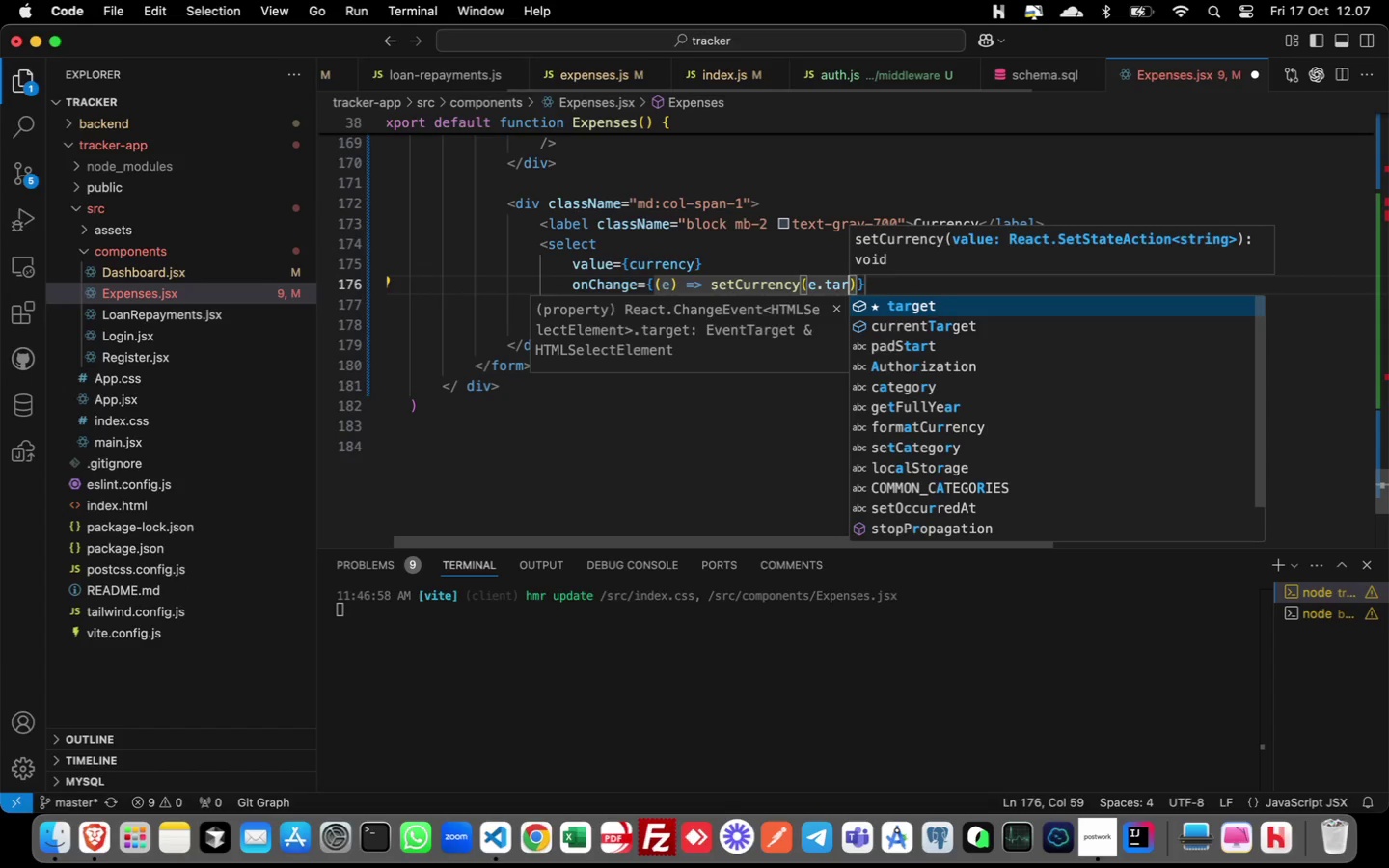 
key(Enter)
 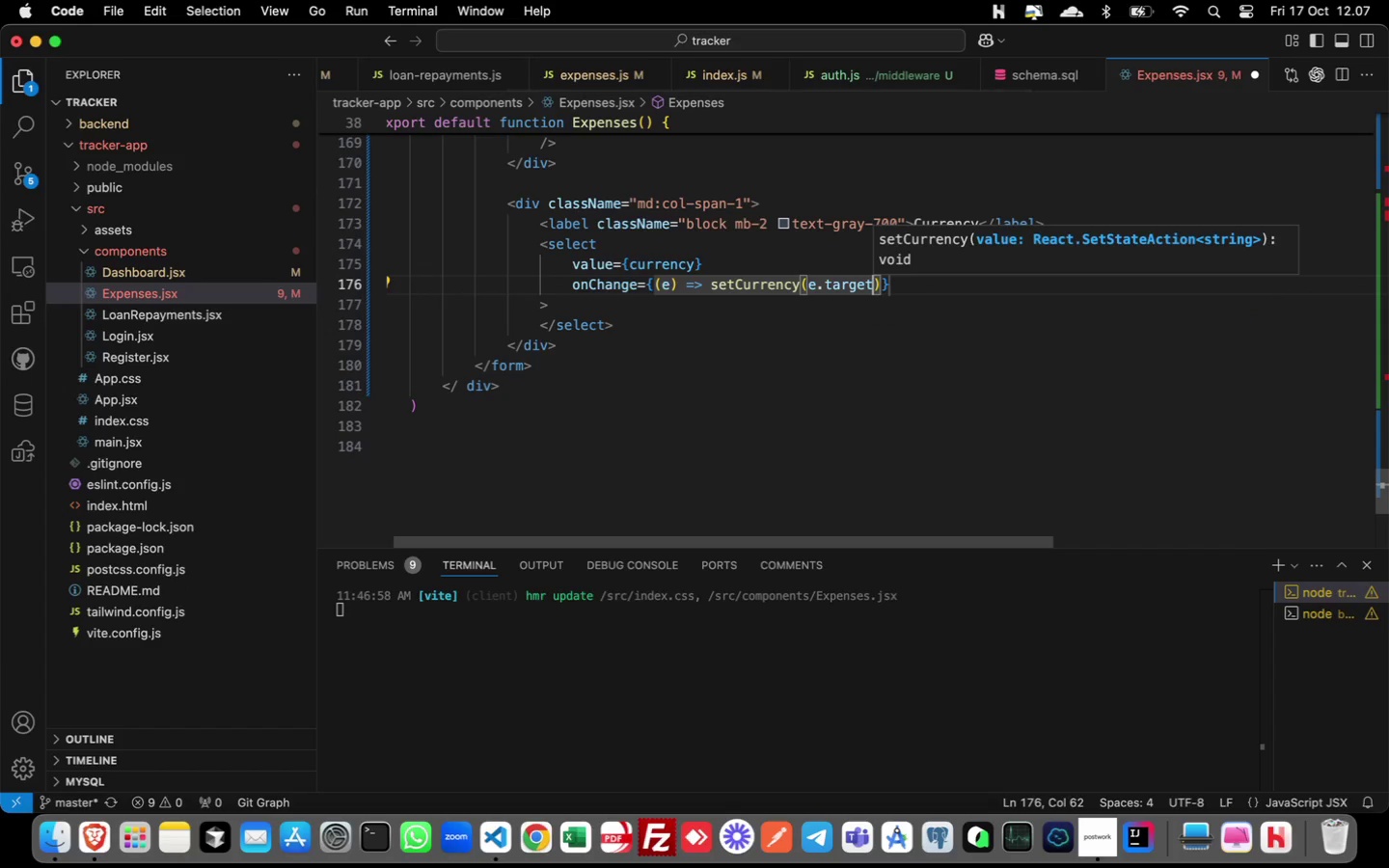 
type(.value)
 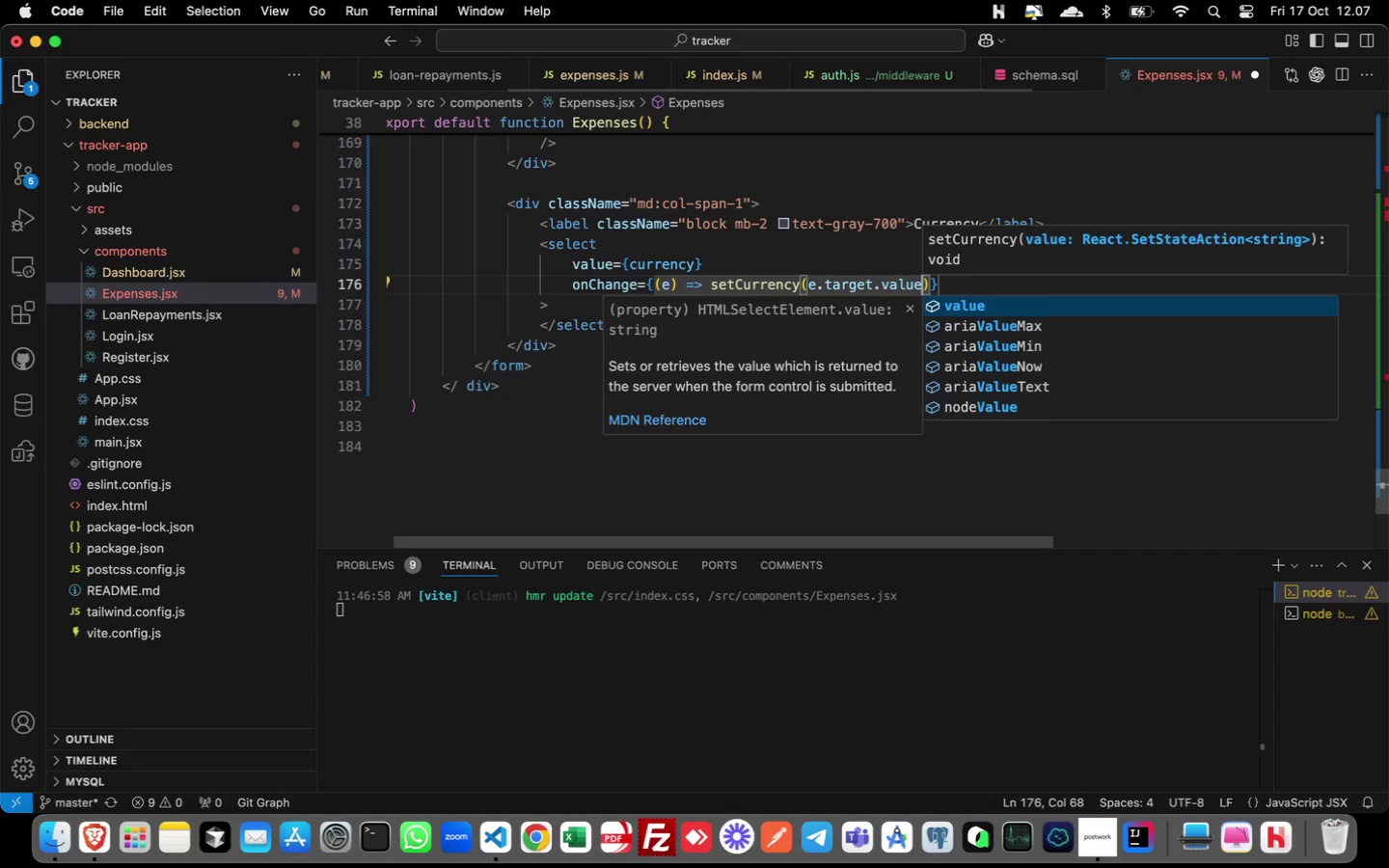 
key(Meta+ArrowRight)
 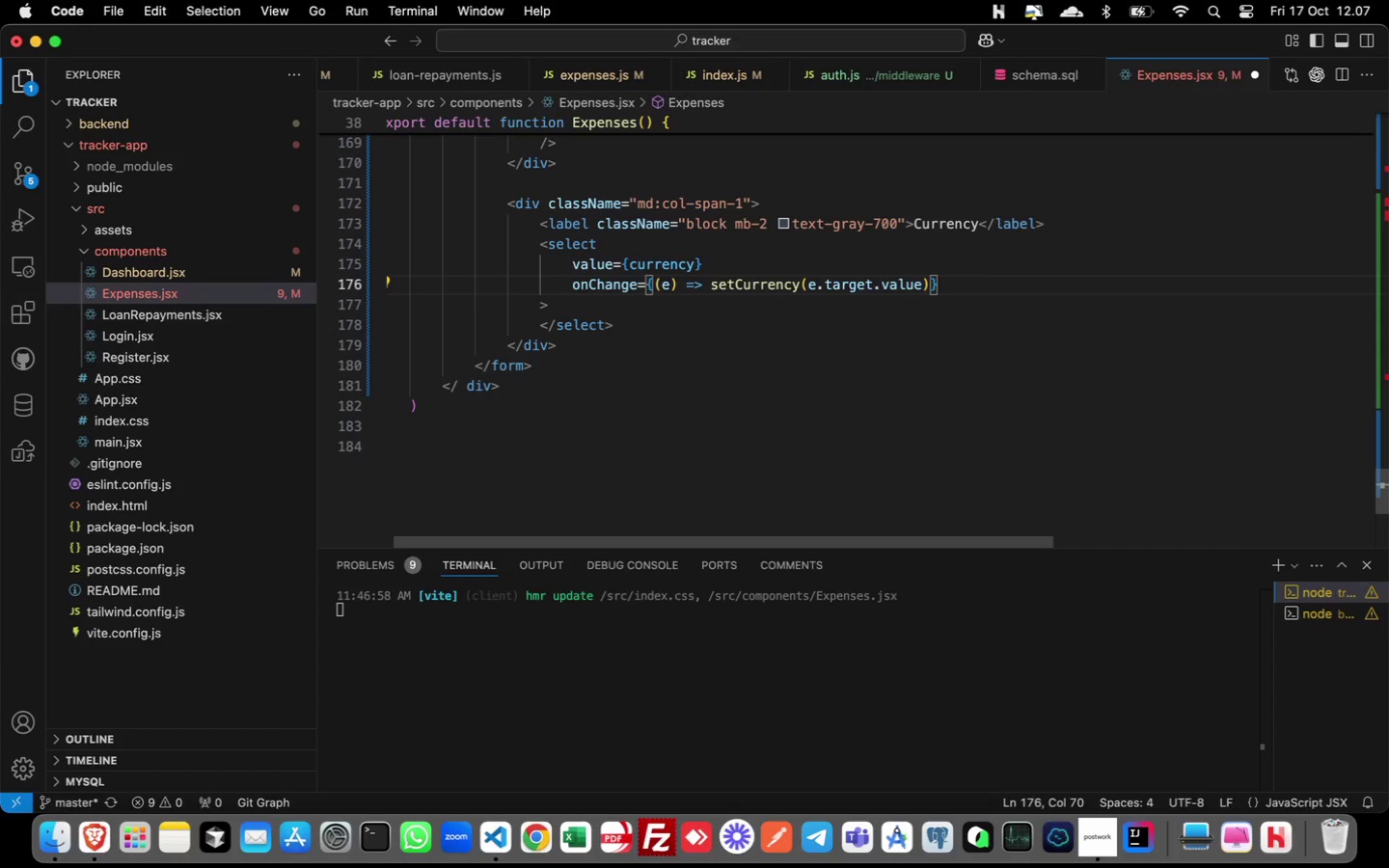 
key(Enter)
 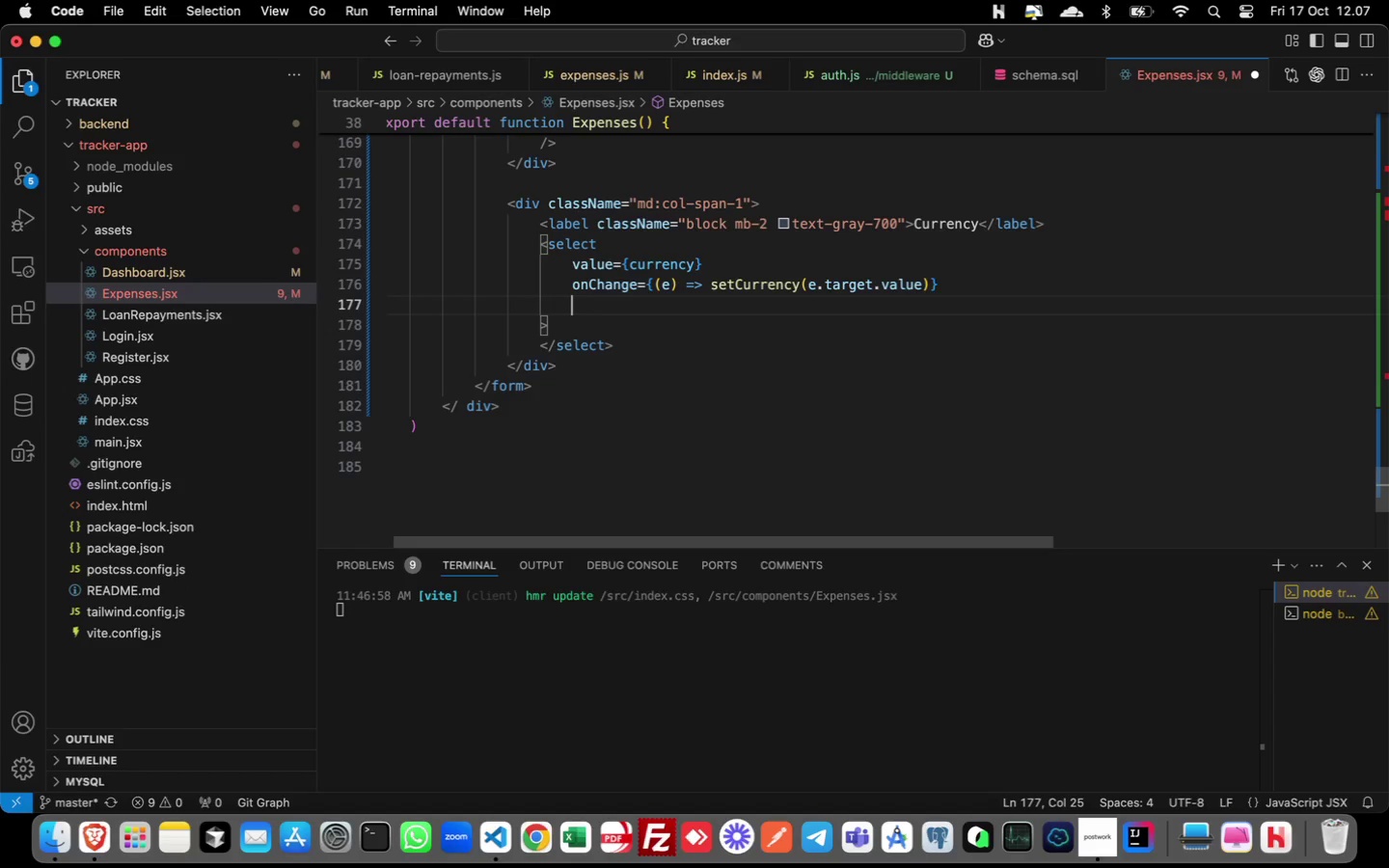 
type(classNam)
 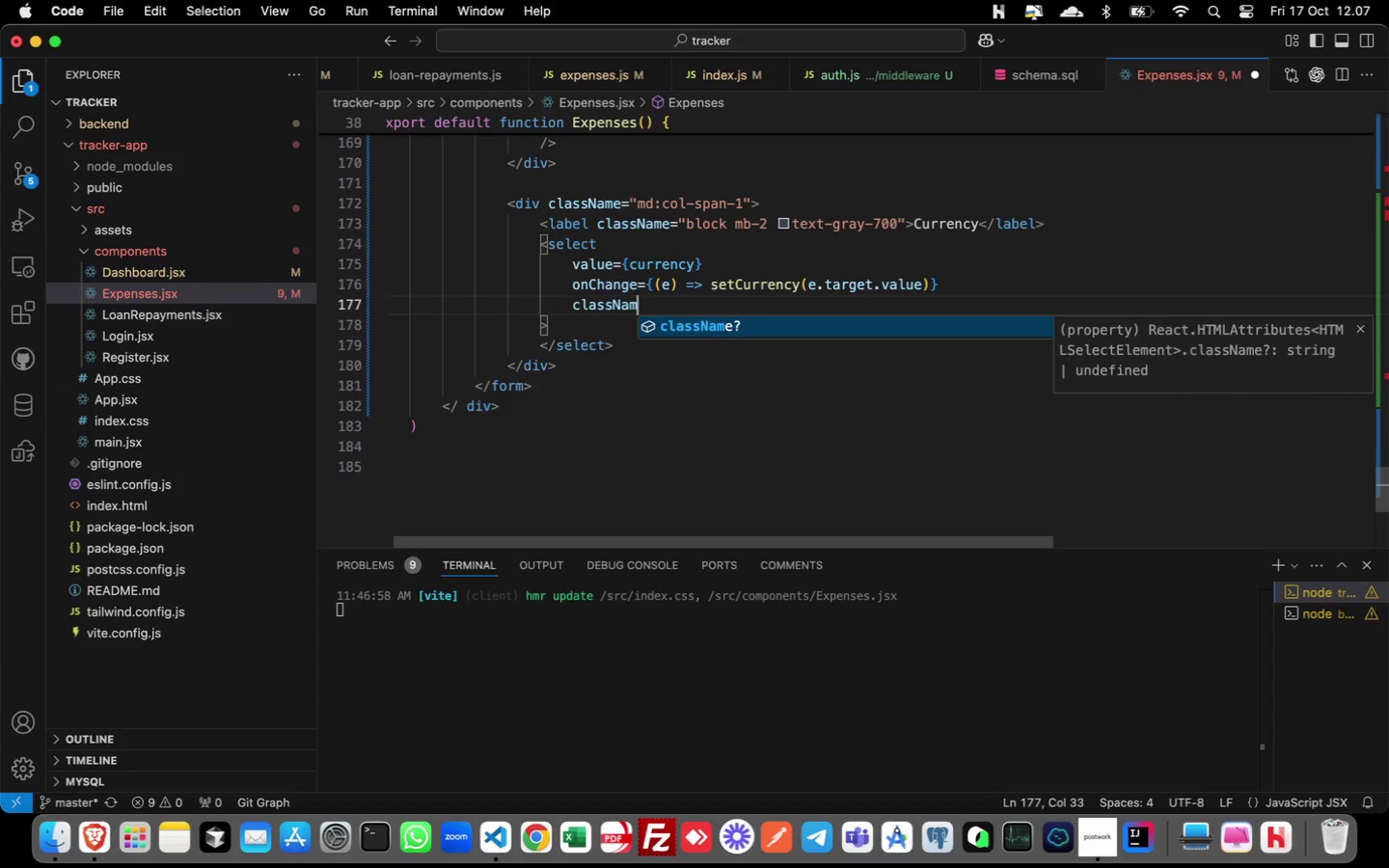 
key(Enter)
 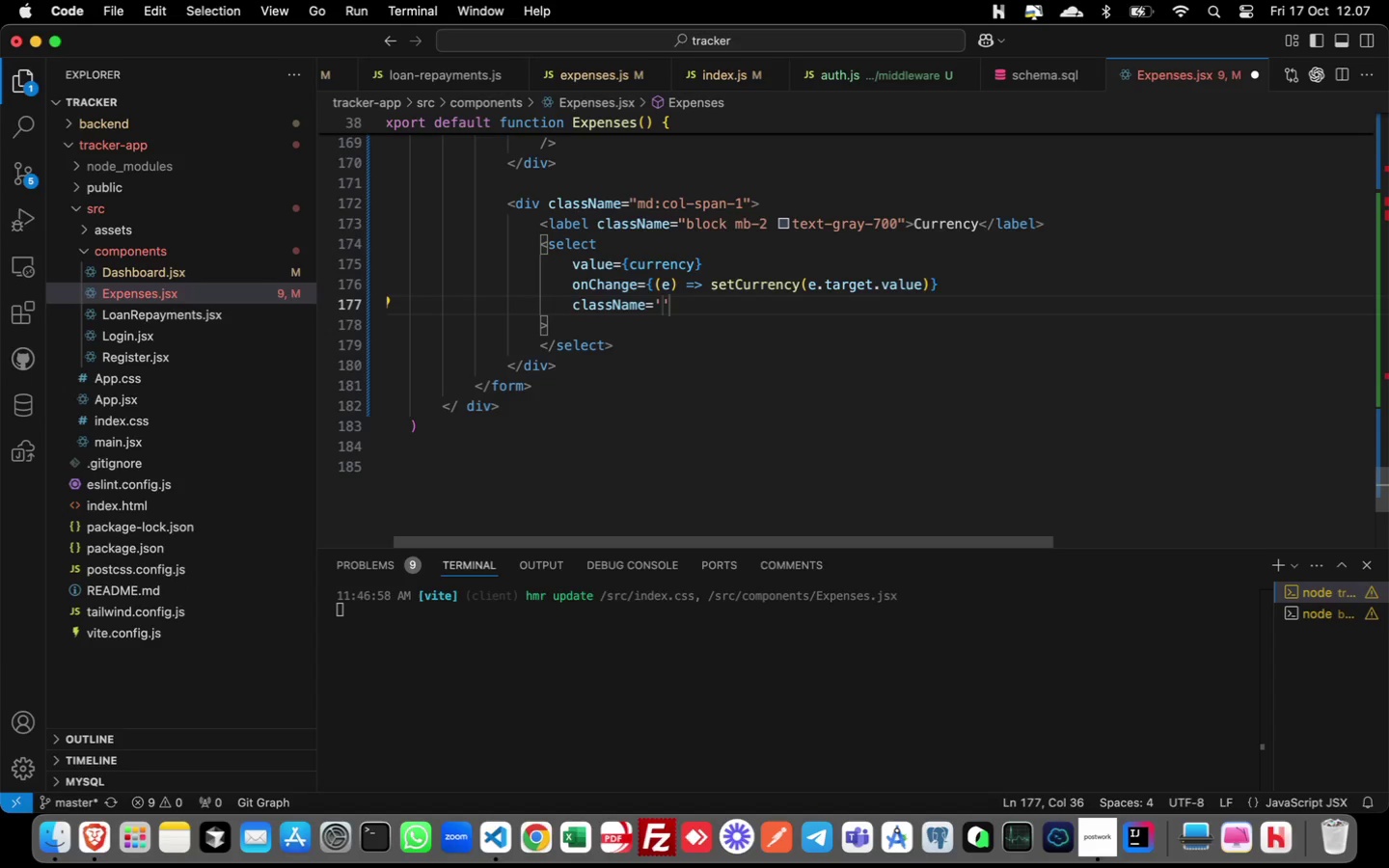 
key(ArrowLeft)
 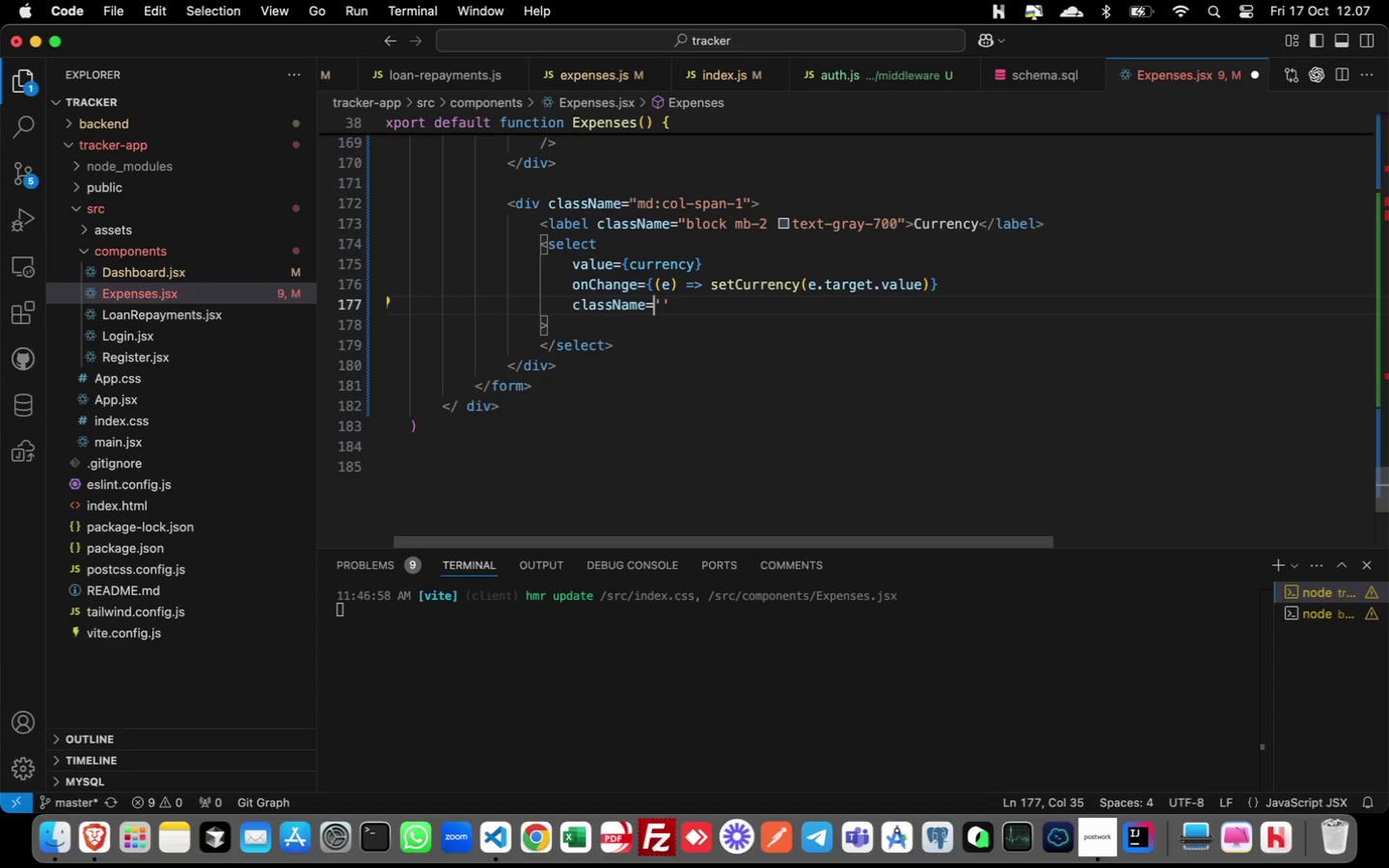 
key(Shift+ArrowRight)
 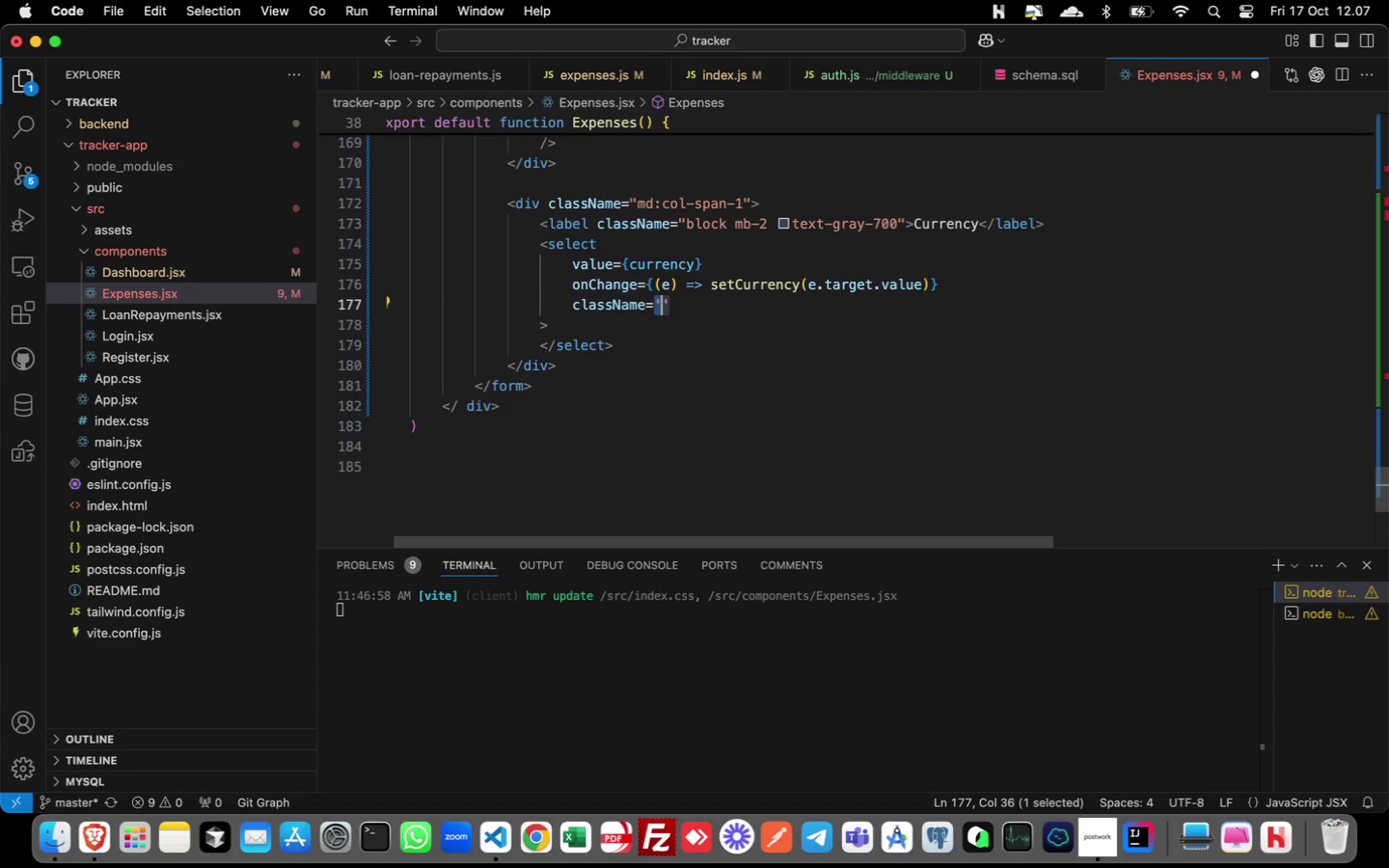 
key(Shift+ArrowRight)
 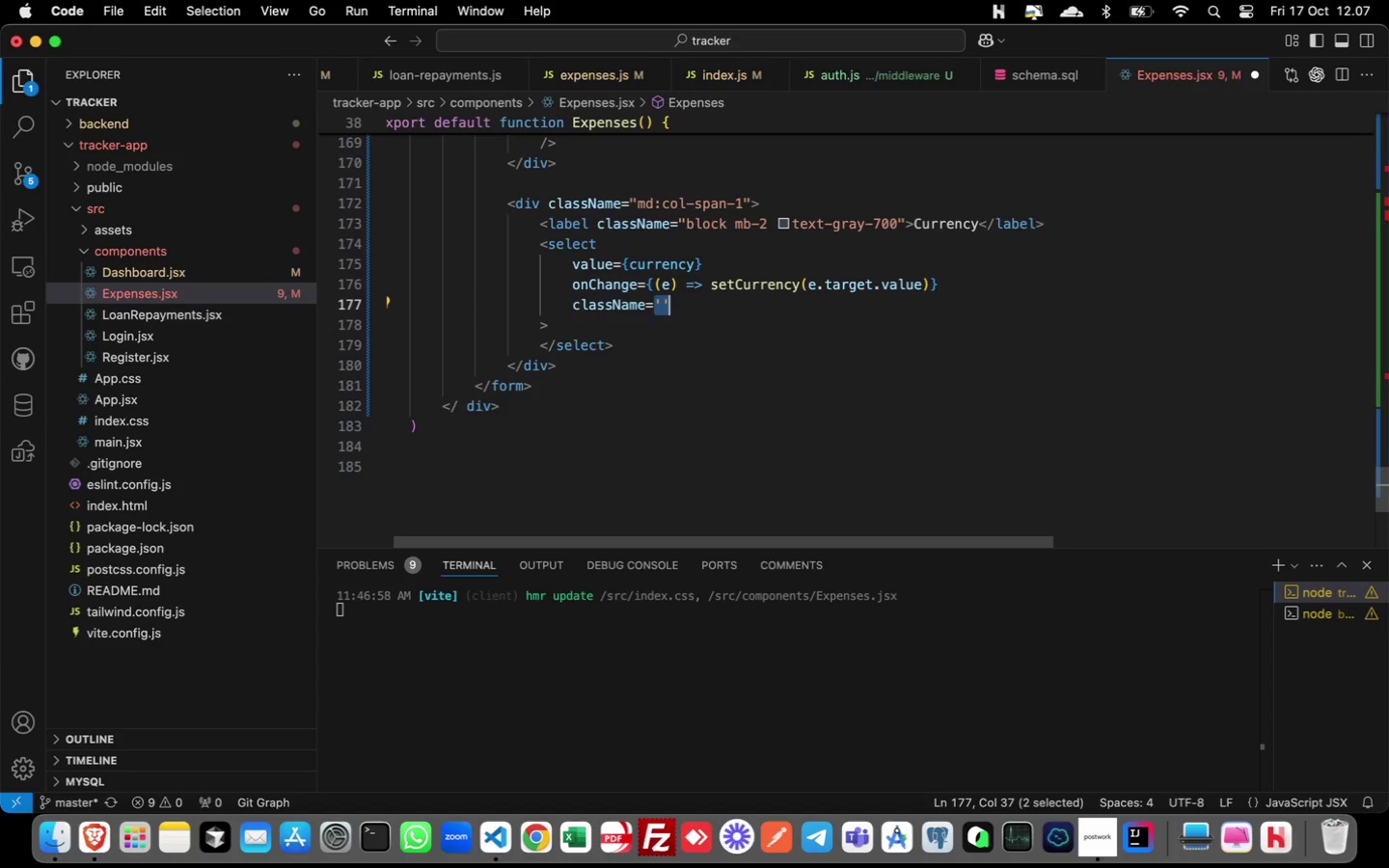 
type("w-full)
 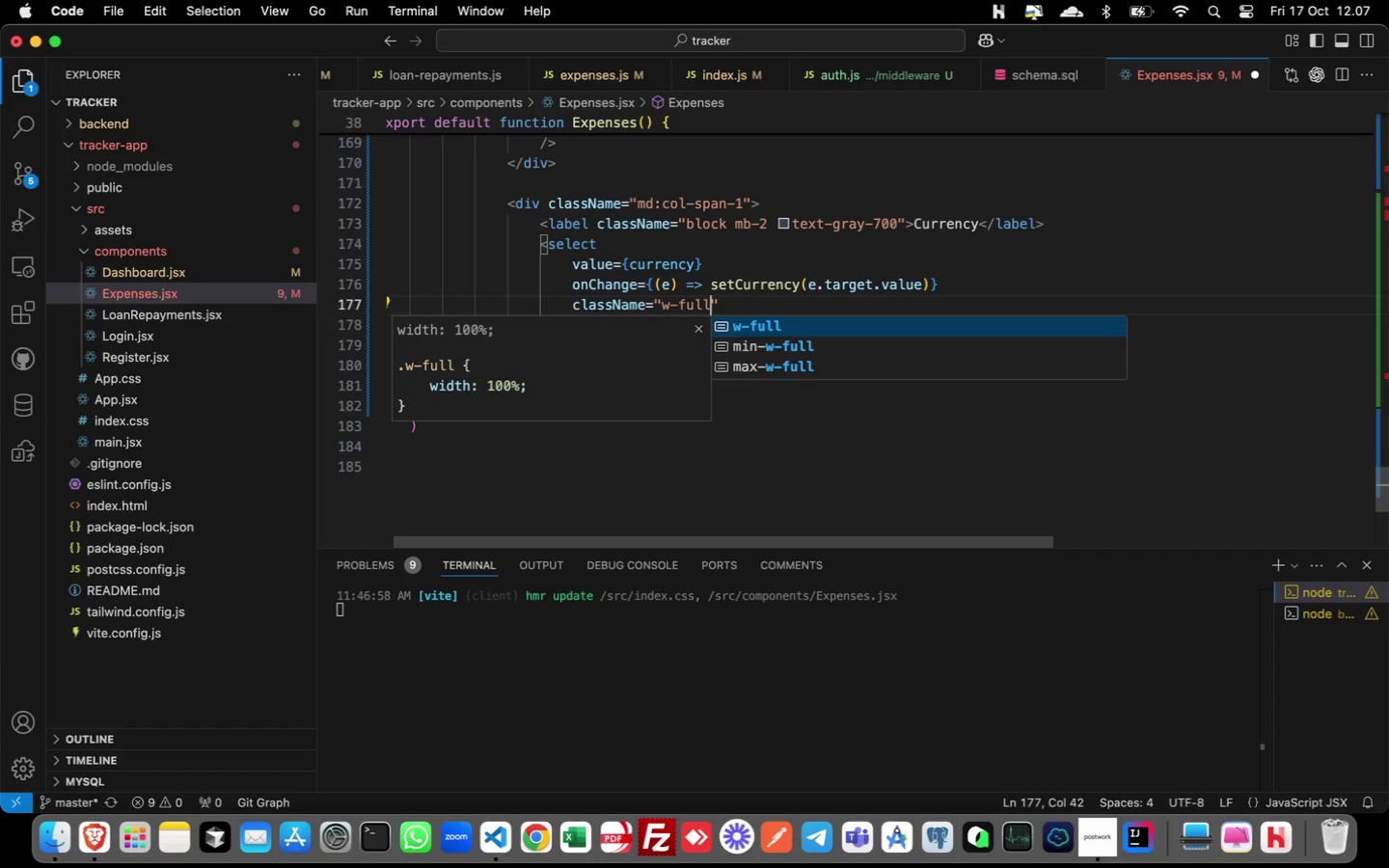 
key(Enter)
 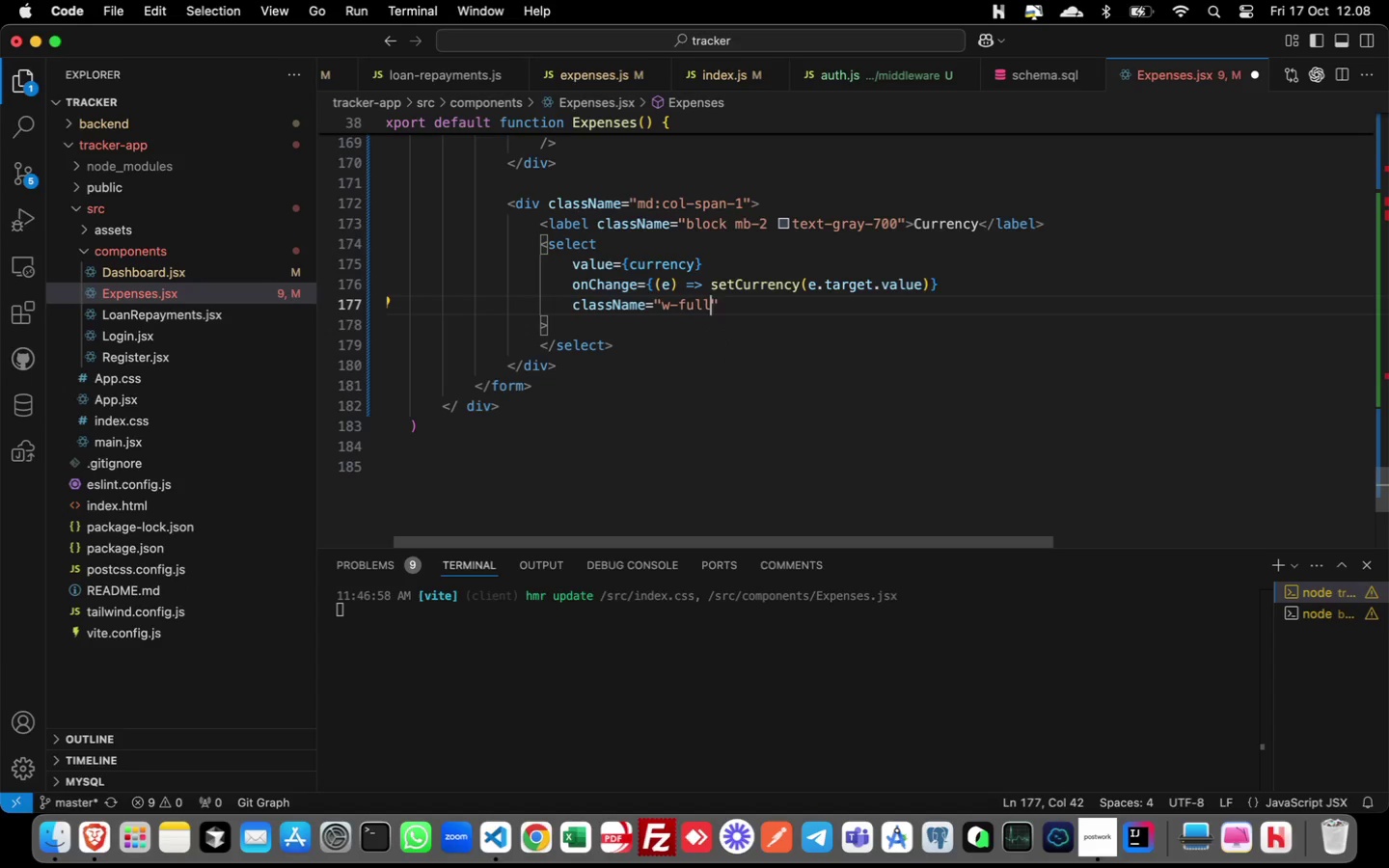 
key(ArrowUp)
 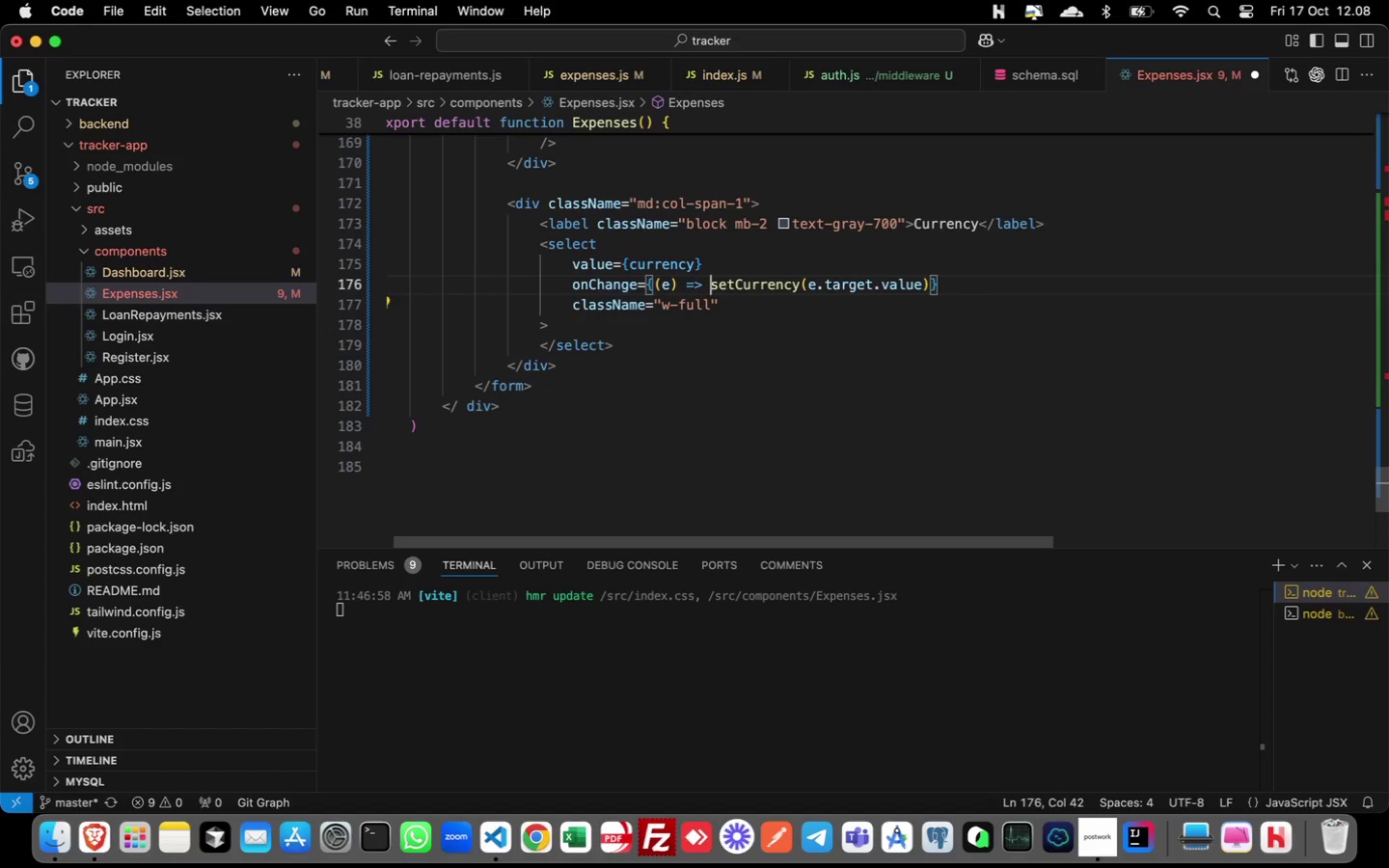 
key(Meta+ArrowRight)
 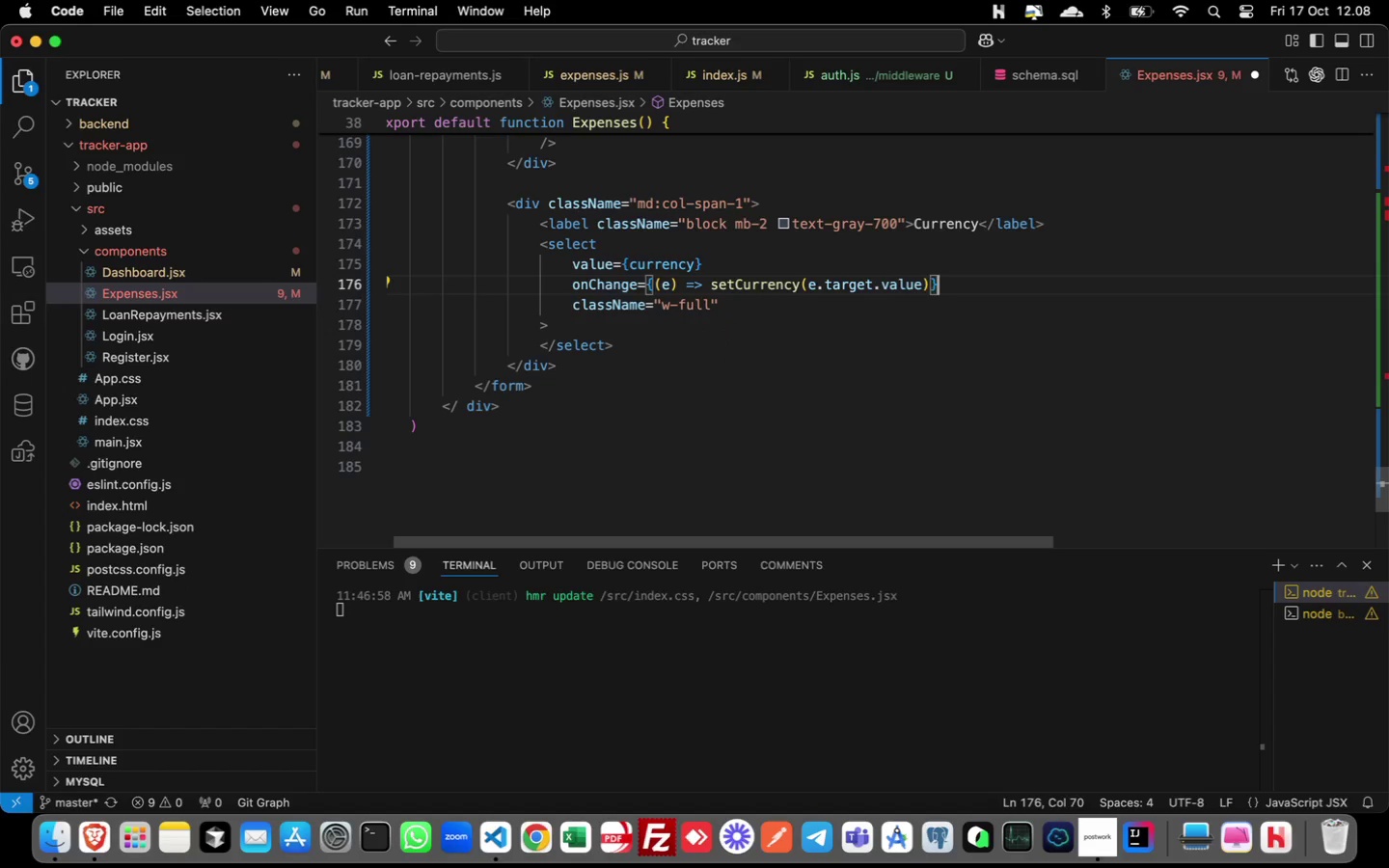 
key(ArrowLeft)
 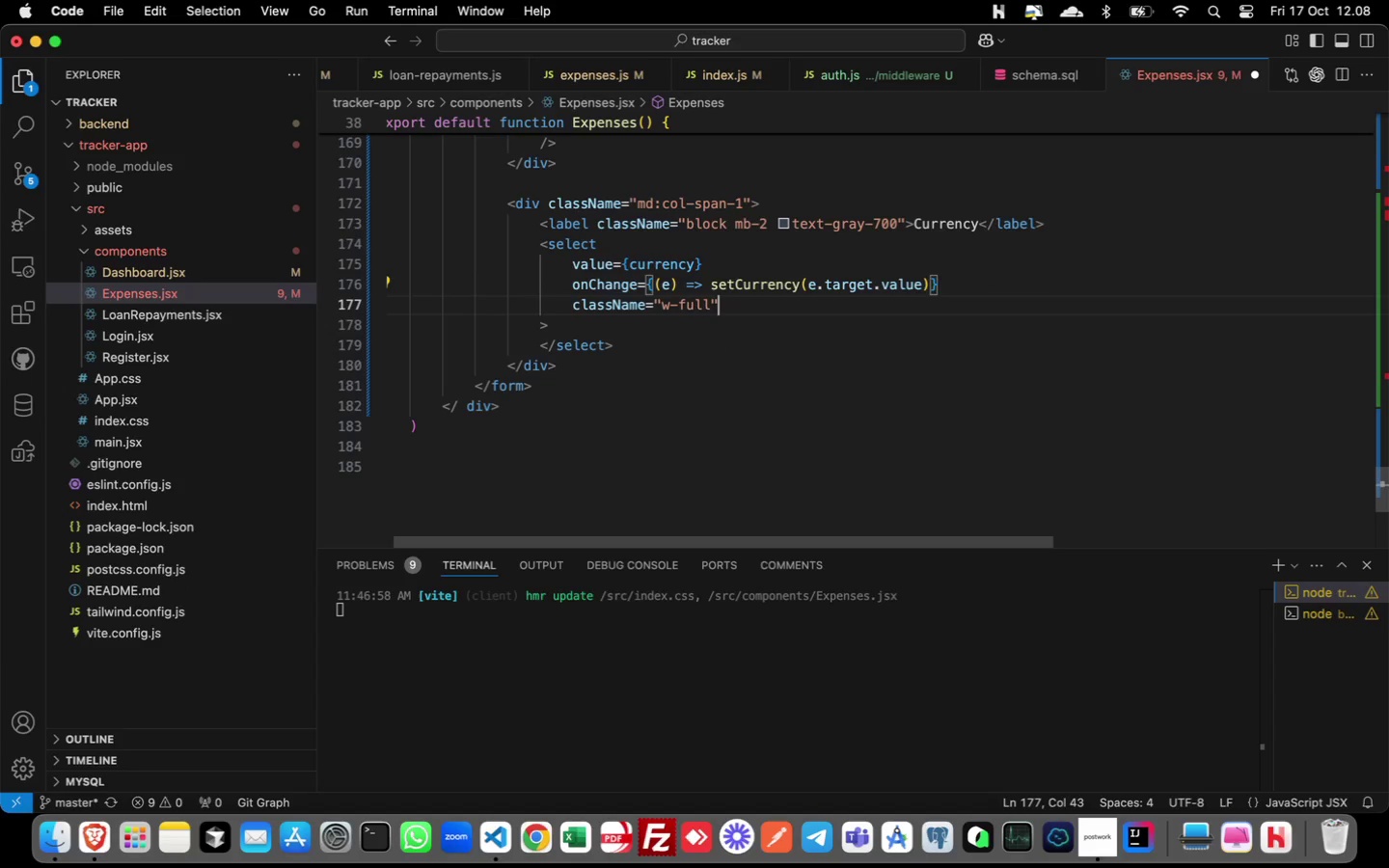 
key(ArrowDown)
 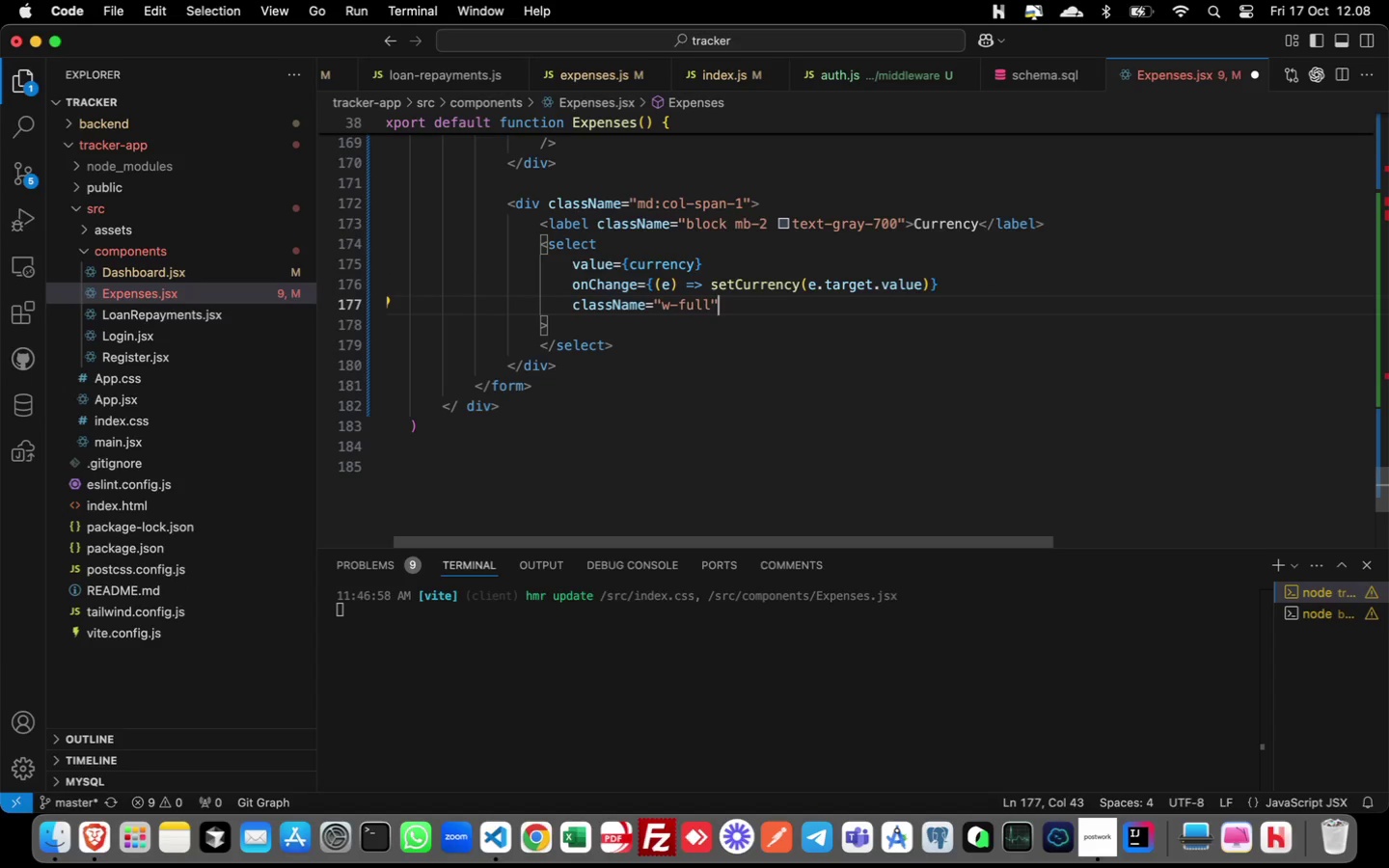 
key(ArrowLeft)
 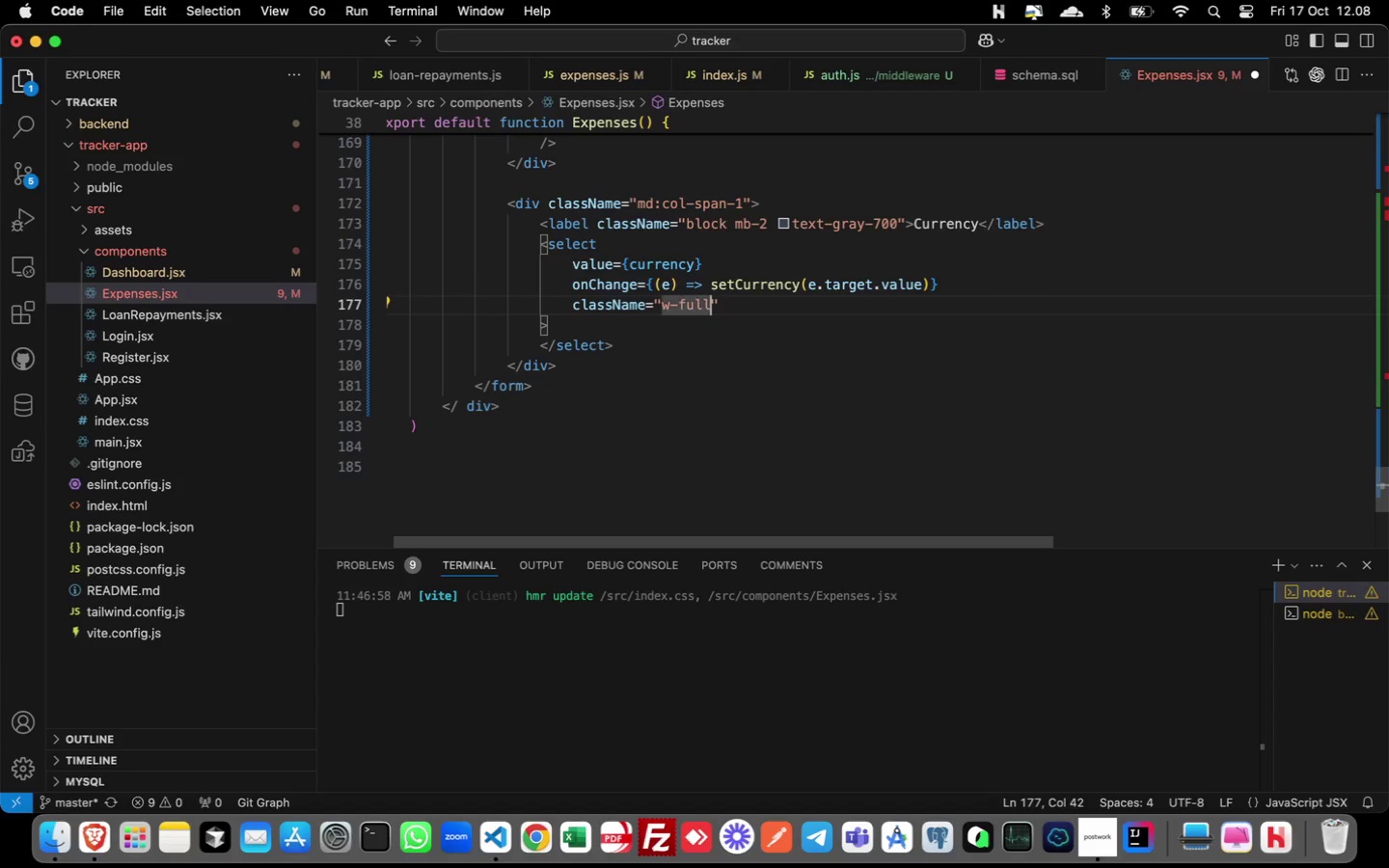 
type( px3 py-2 border rounded fo)
 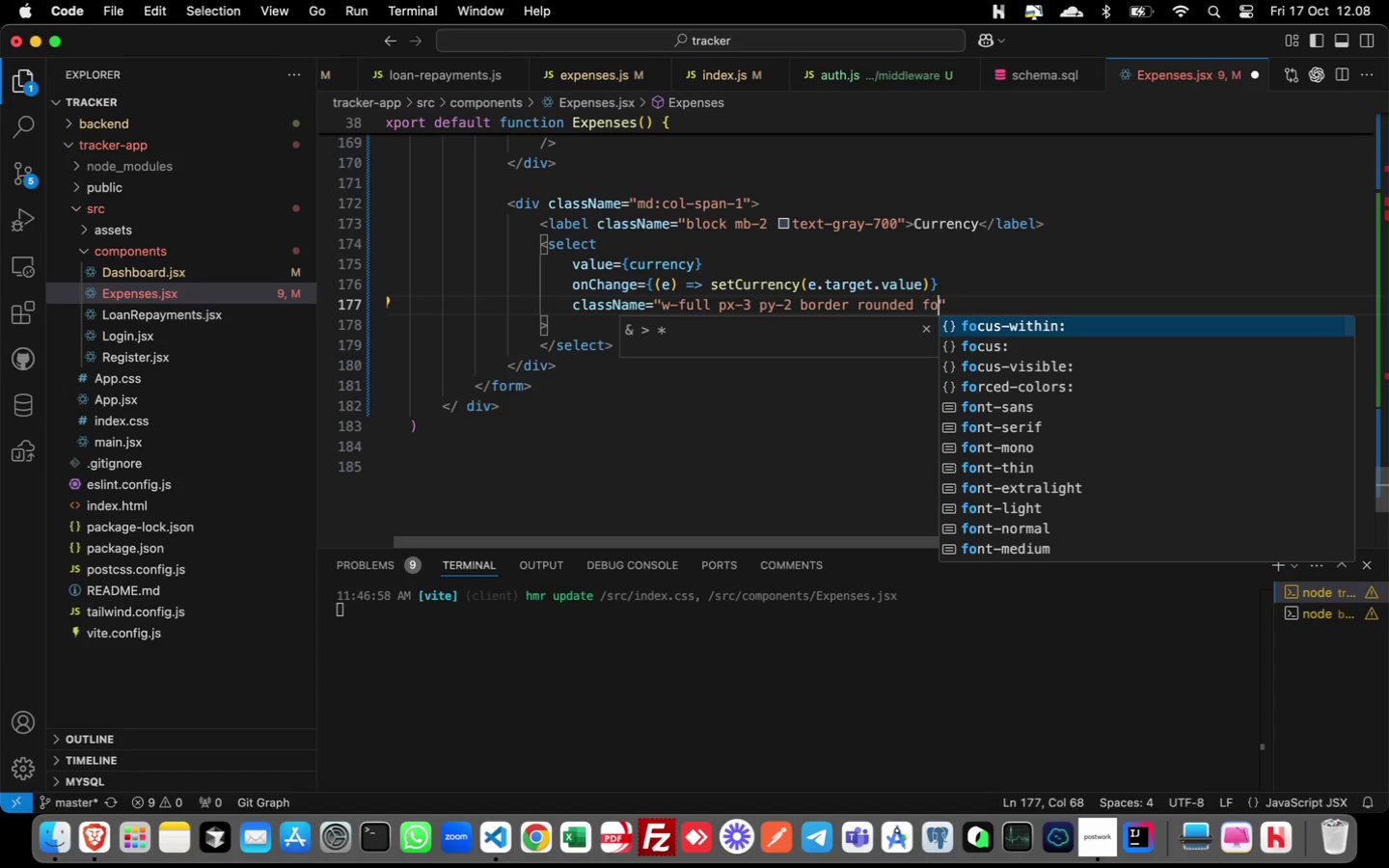 
left_click([1026, 255])
 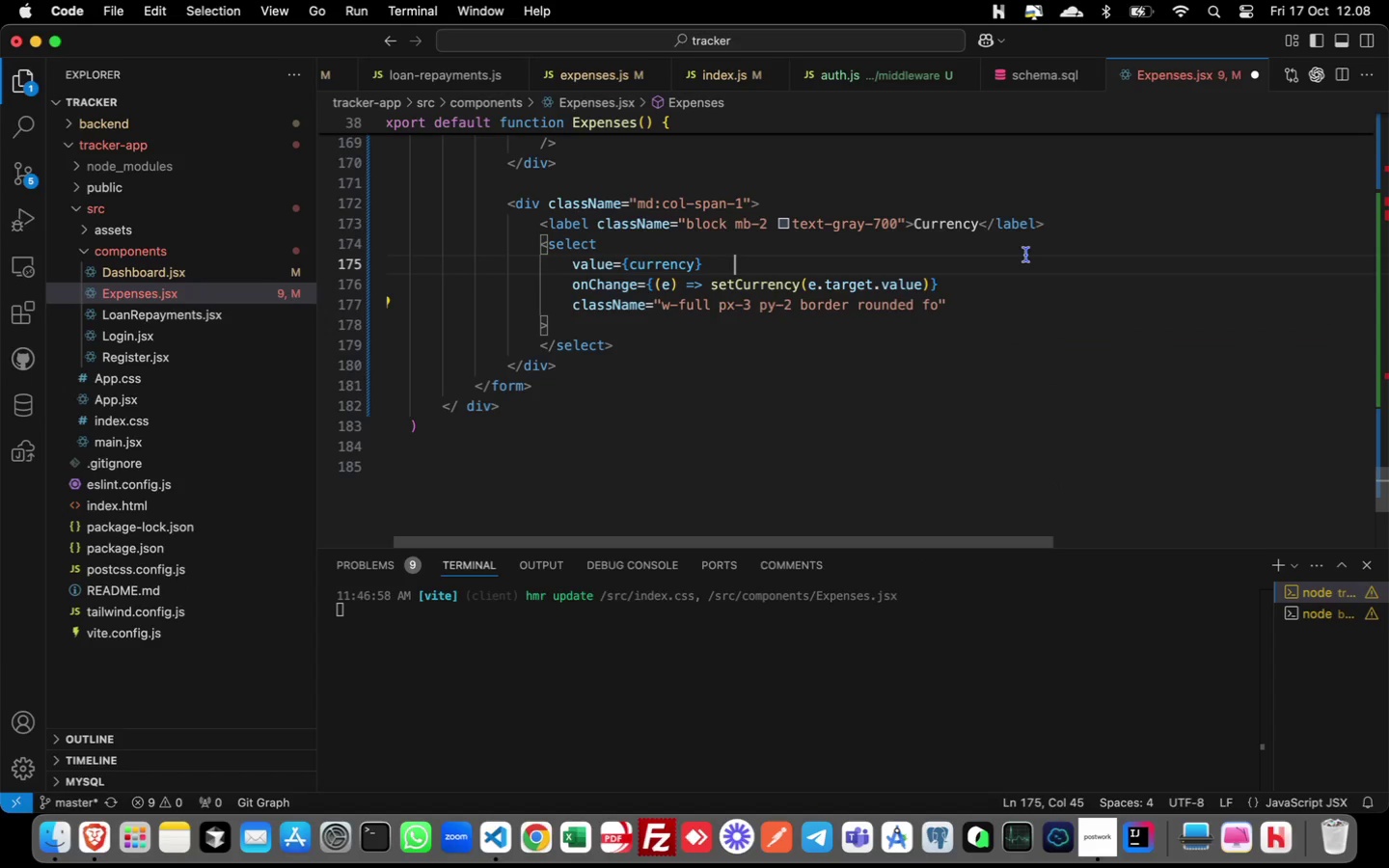 
scroll: coordinate [1026, 255], scroll_direction: up, amount: 3.0
 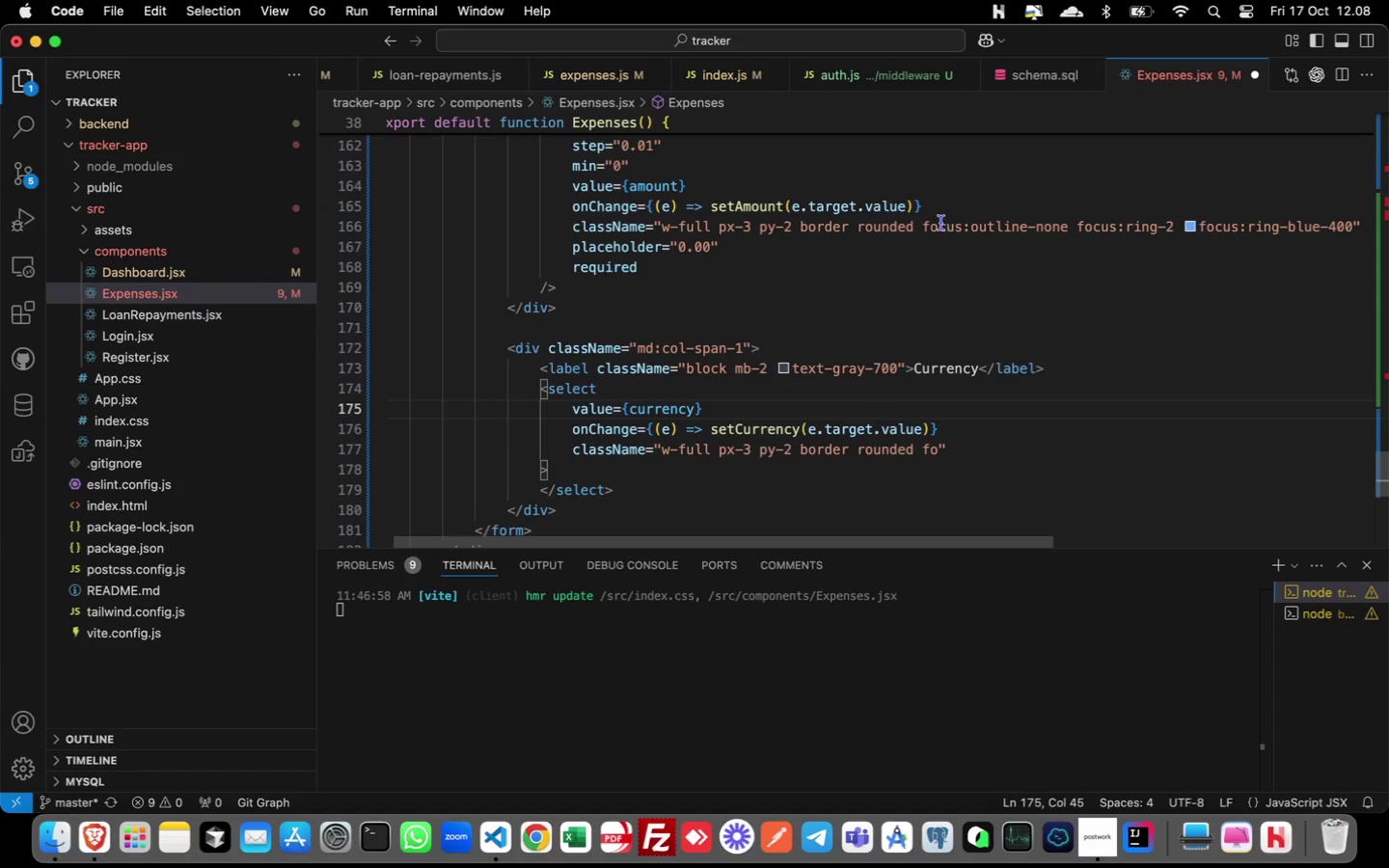 
left_click_drag(start_coordinate=[924, 224], to_coordinate=[1350, 229])
 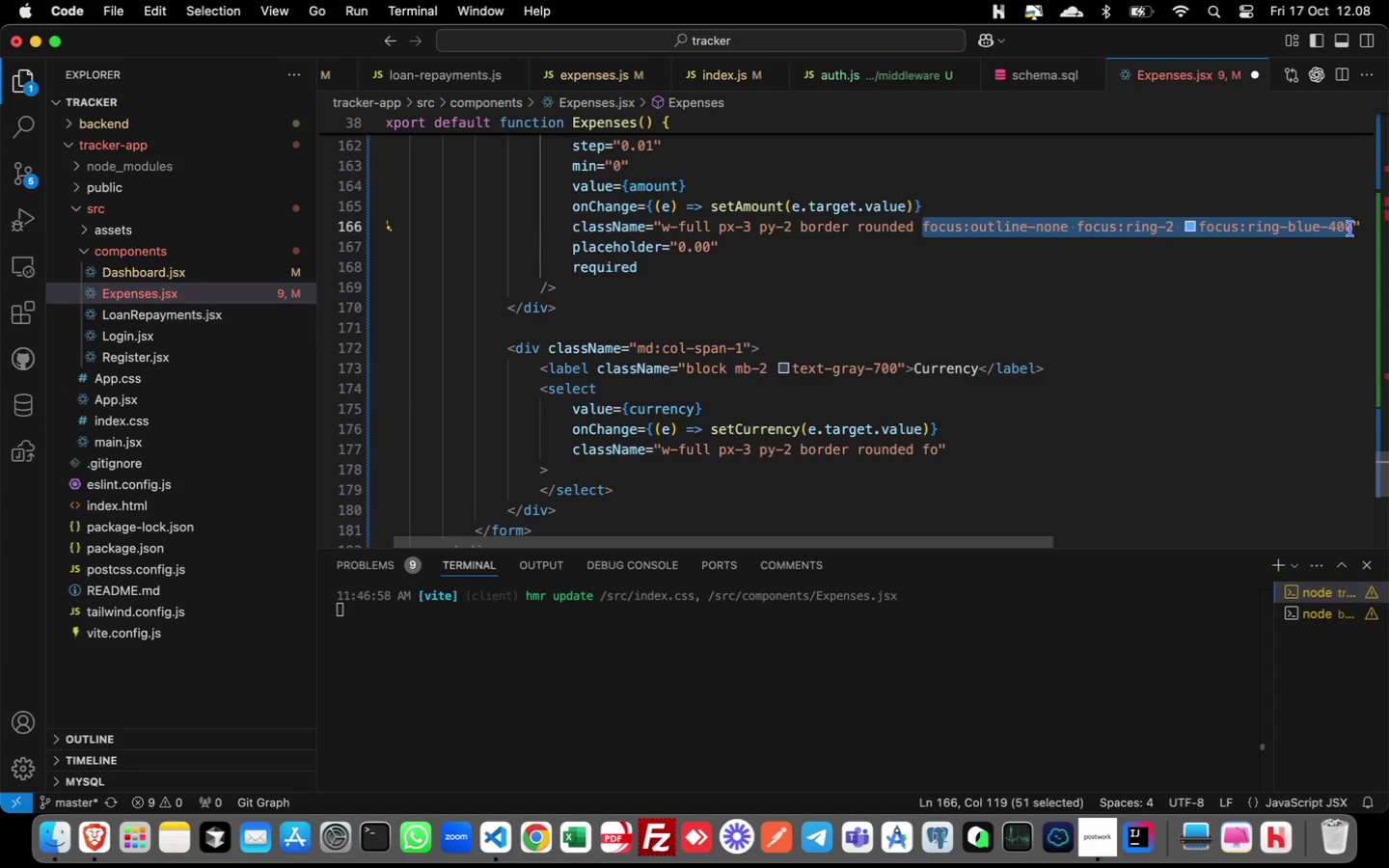 
key(Meta+C)
 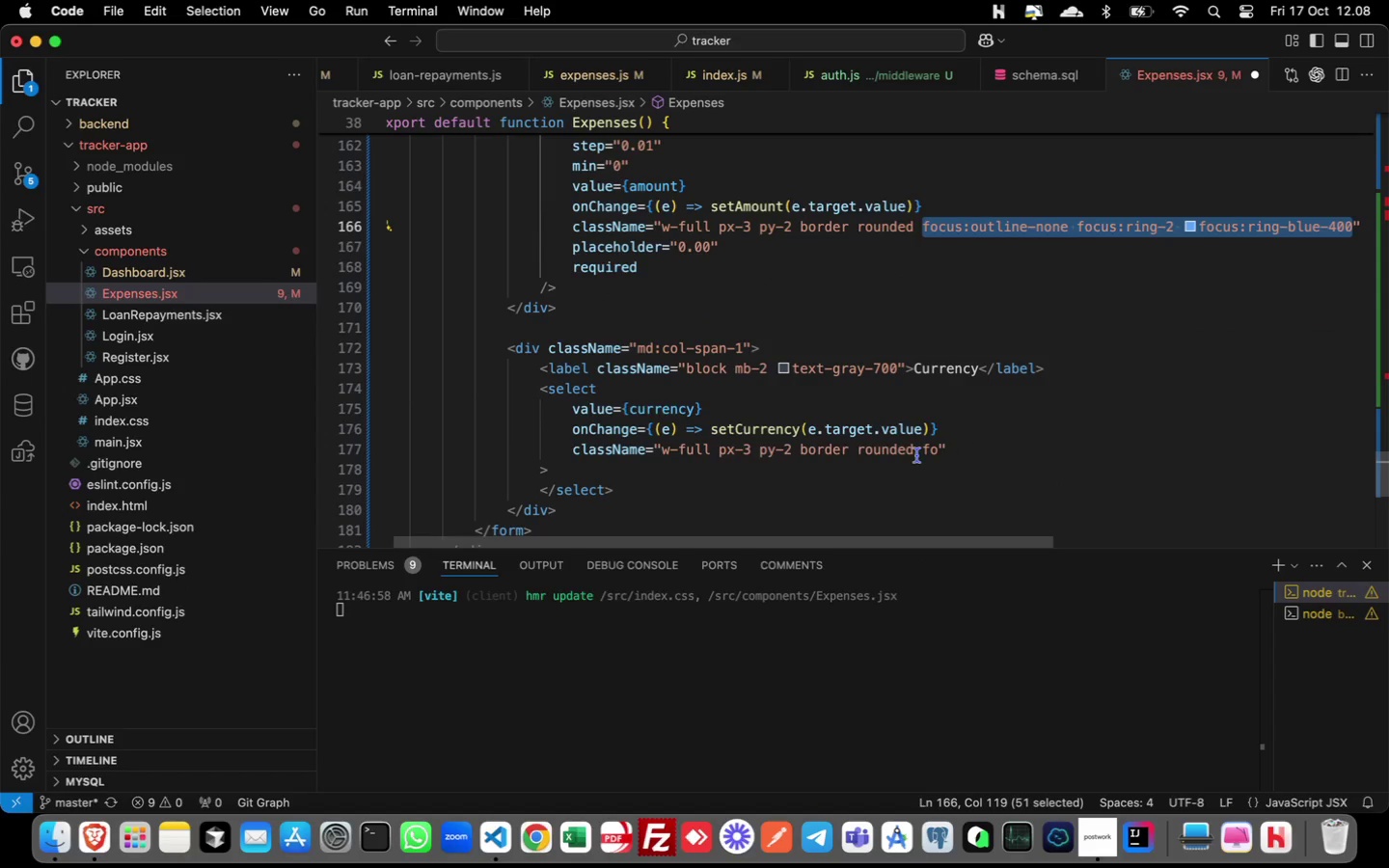 
left_click_drag(start_coordinate=[925, 453], to_coordinate=[937, 453])
 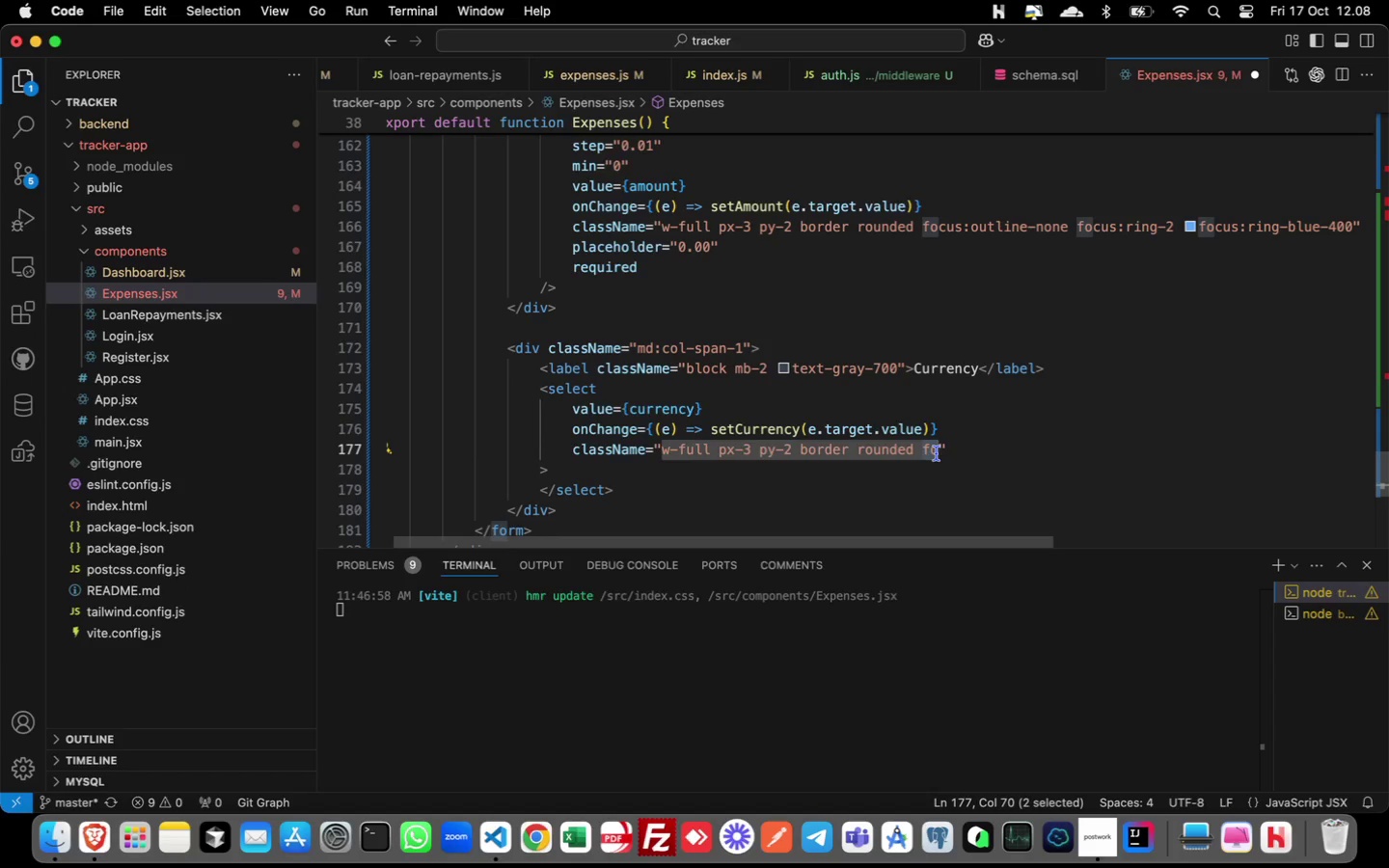 
key(Meta+V)
 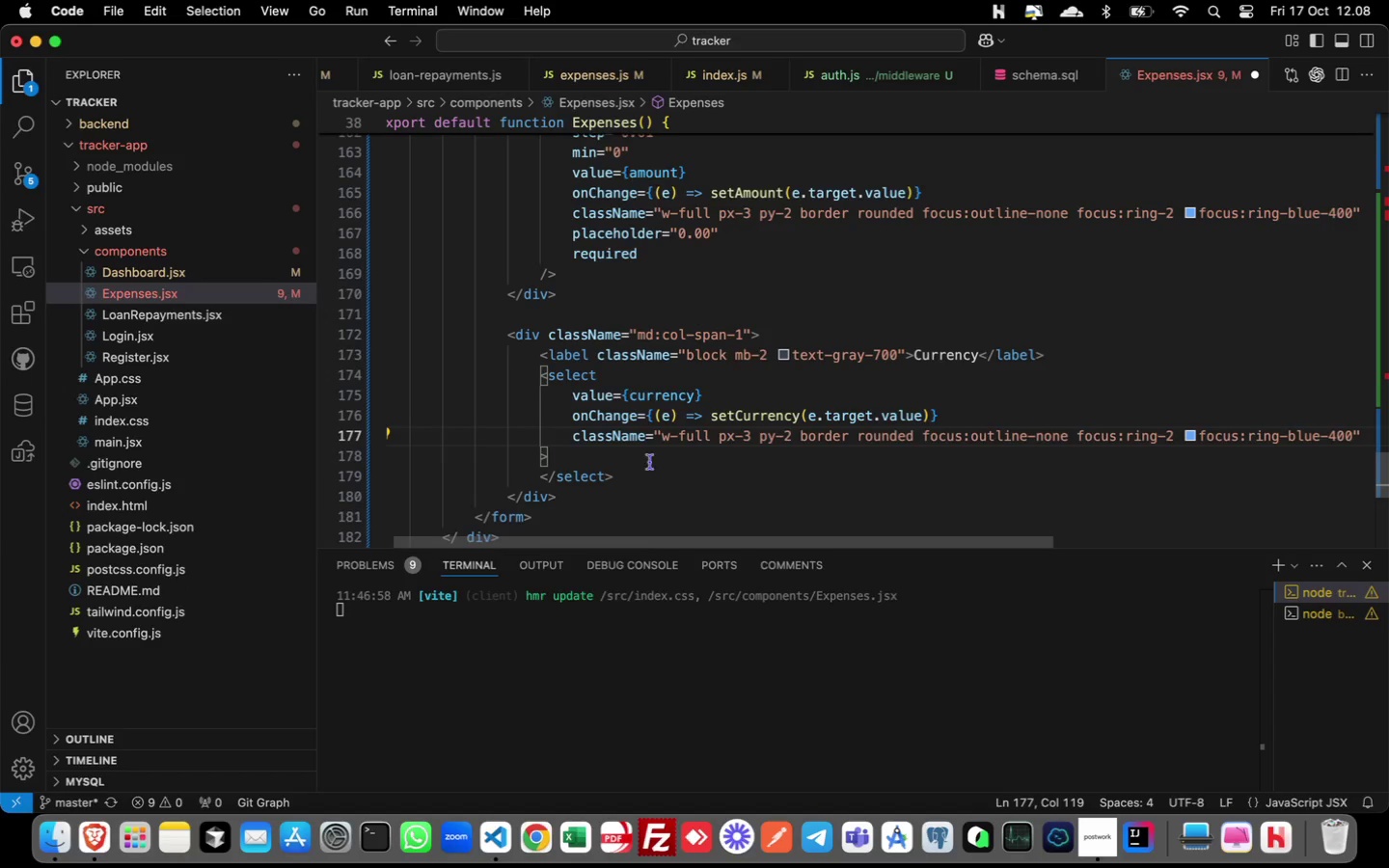 
left_click([593, 459])
 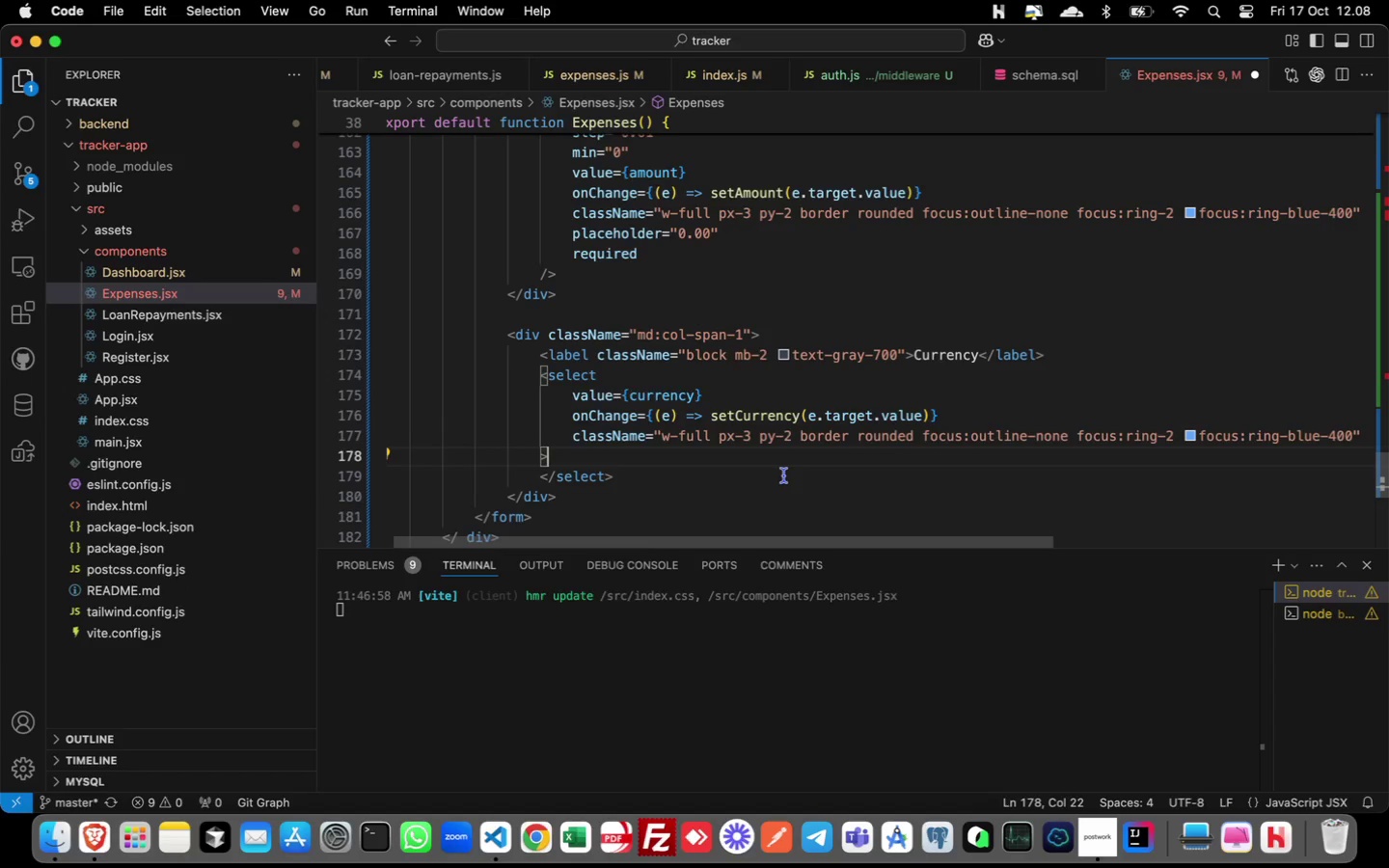 
key(Enter)
 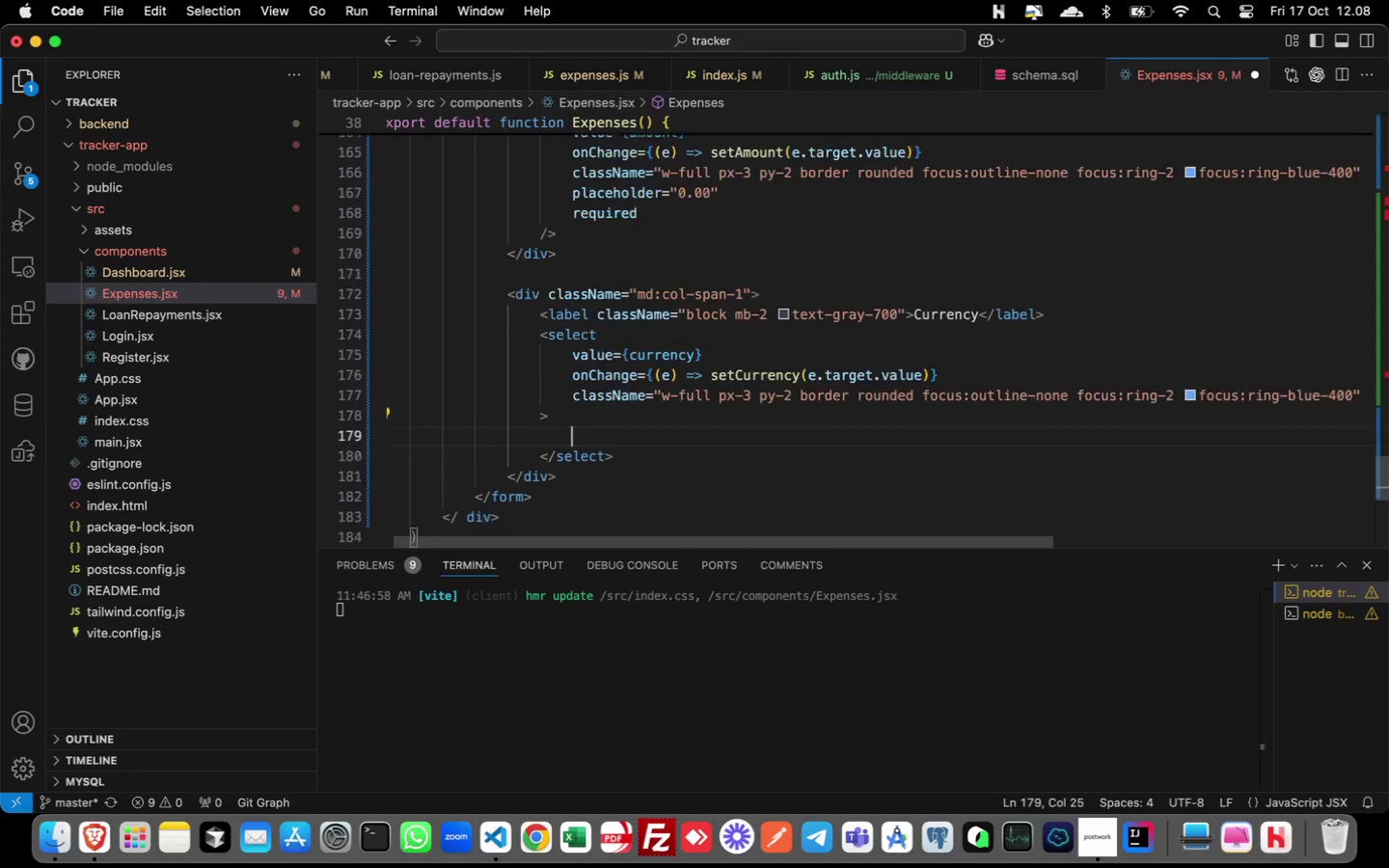 
type({COMM)
 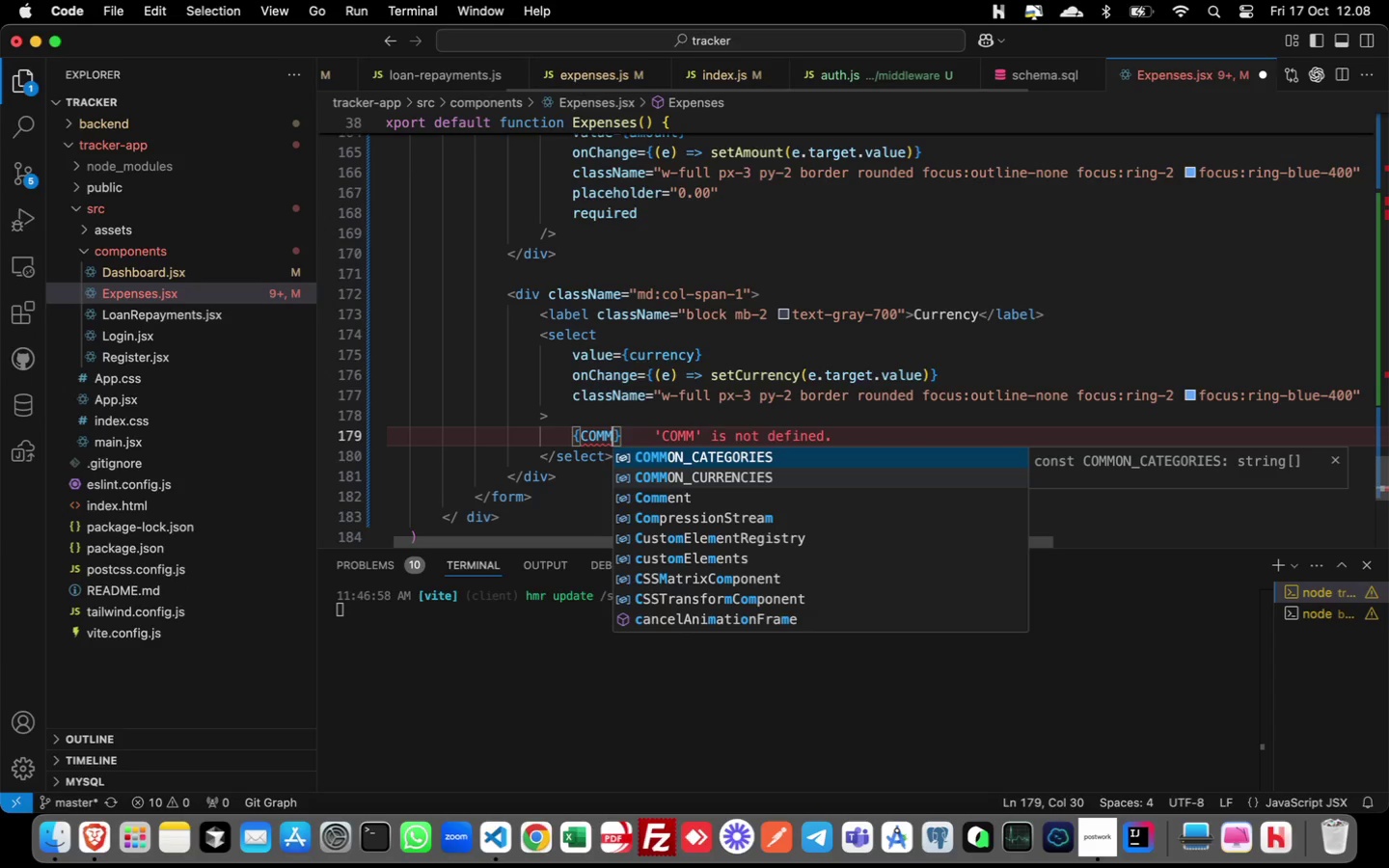 
key(ArrowDown)
 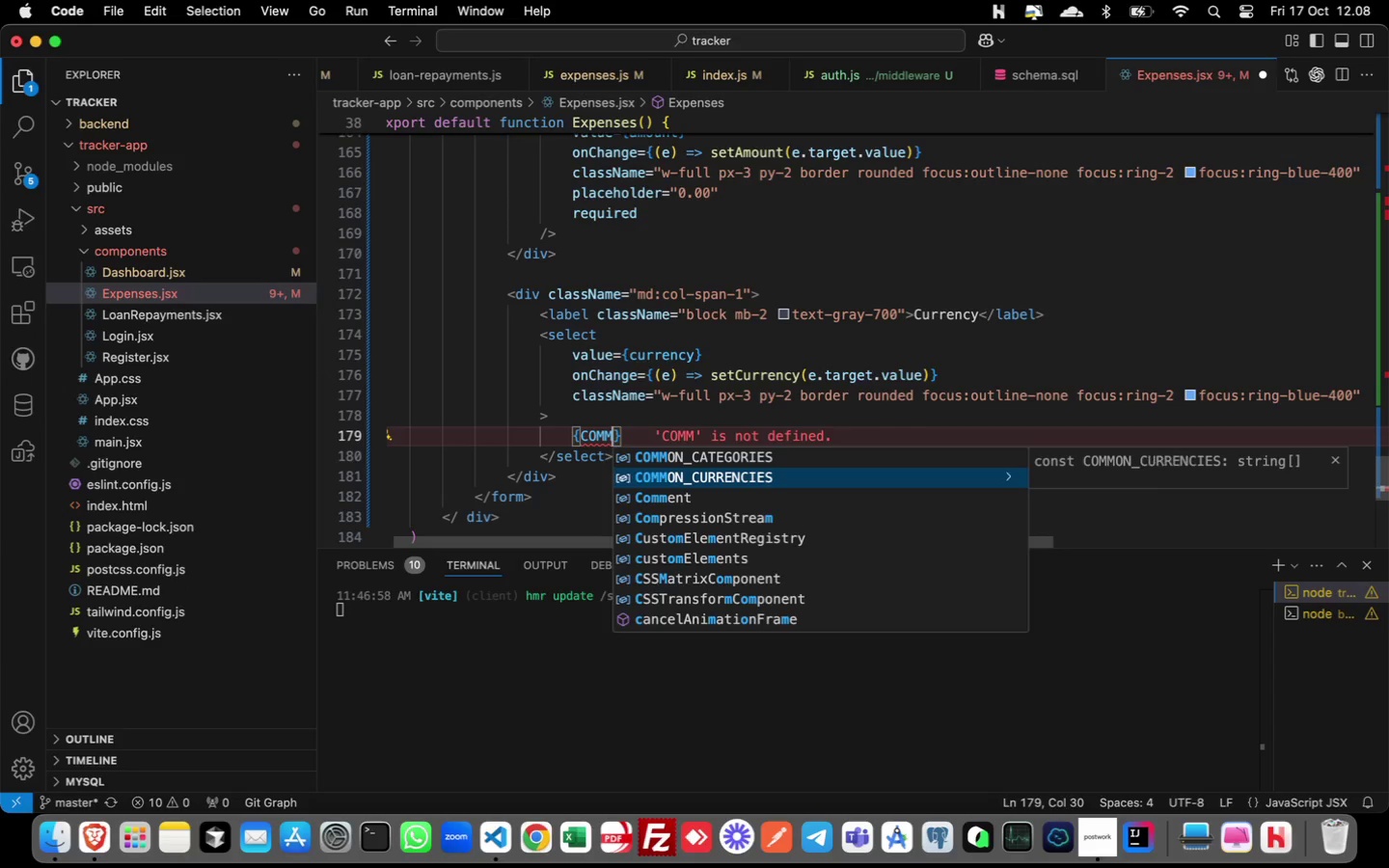 
key(Enter)
 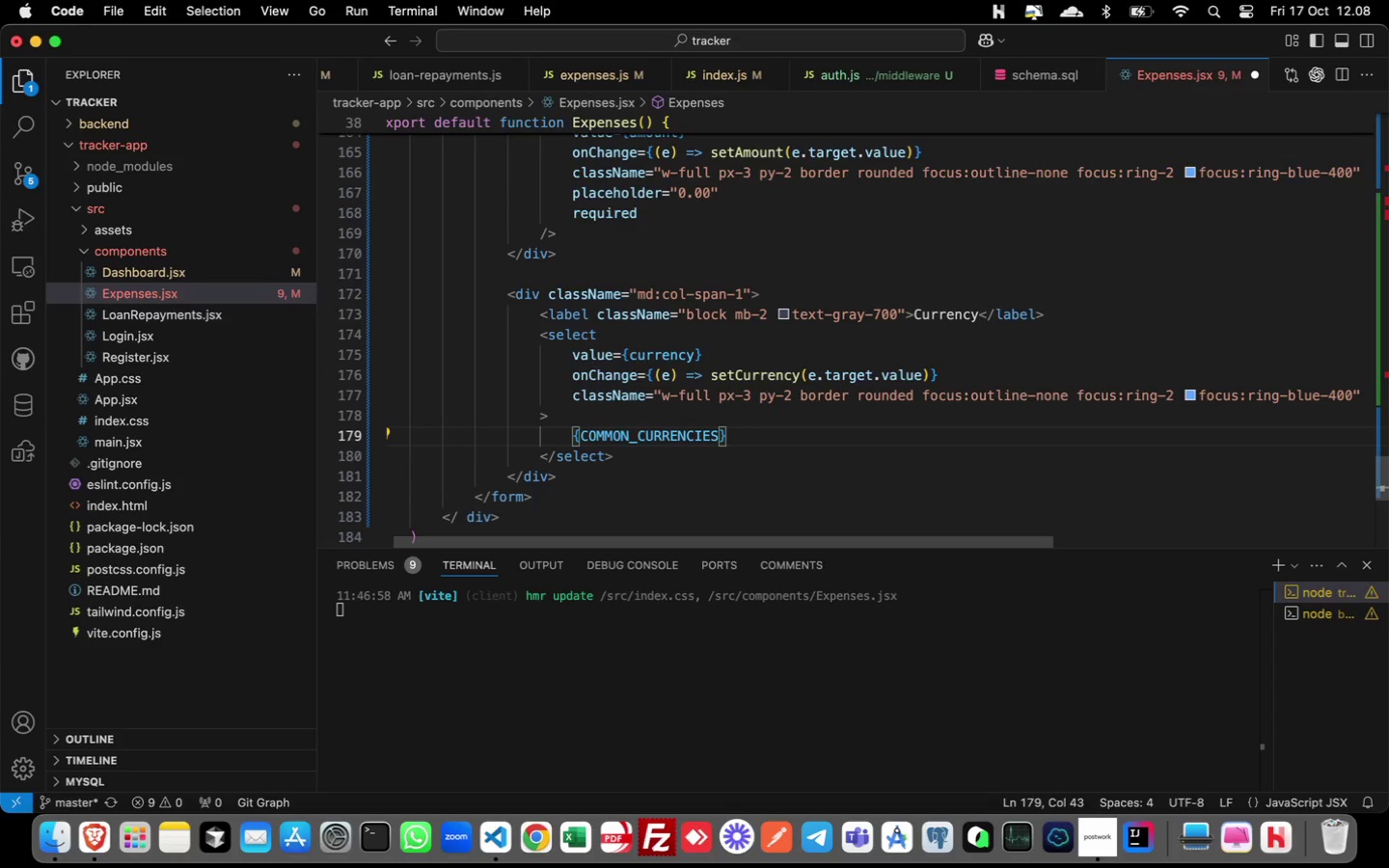 
type(.map)
 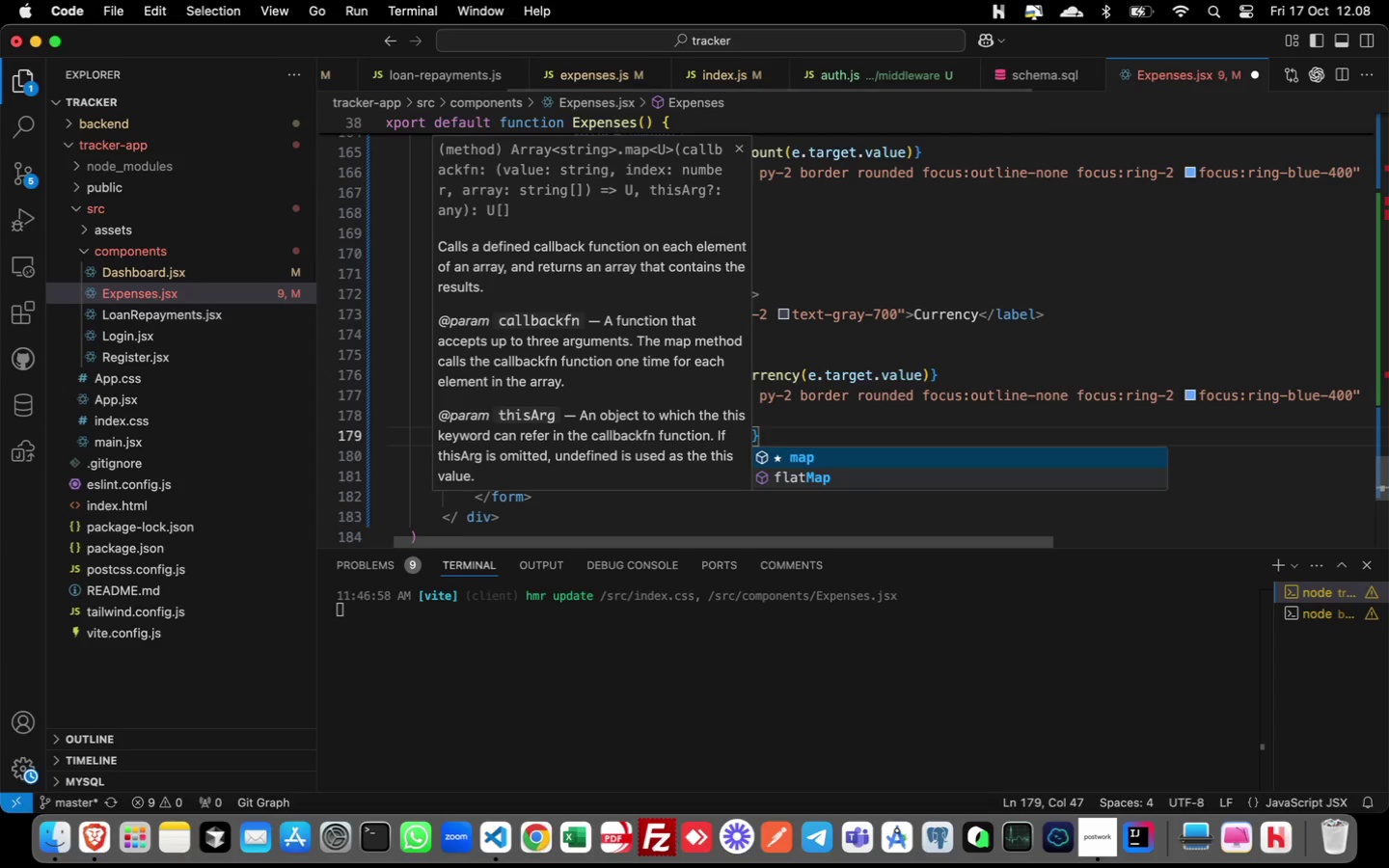 
key(Enter)
 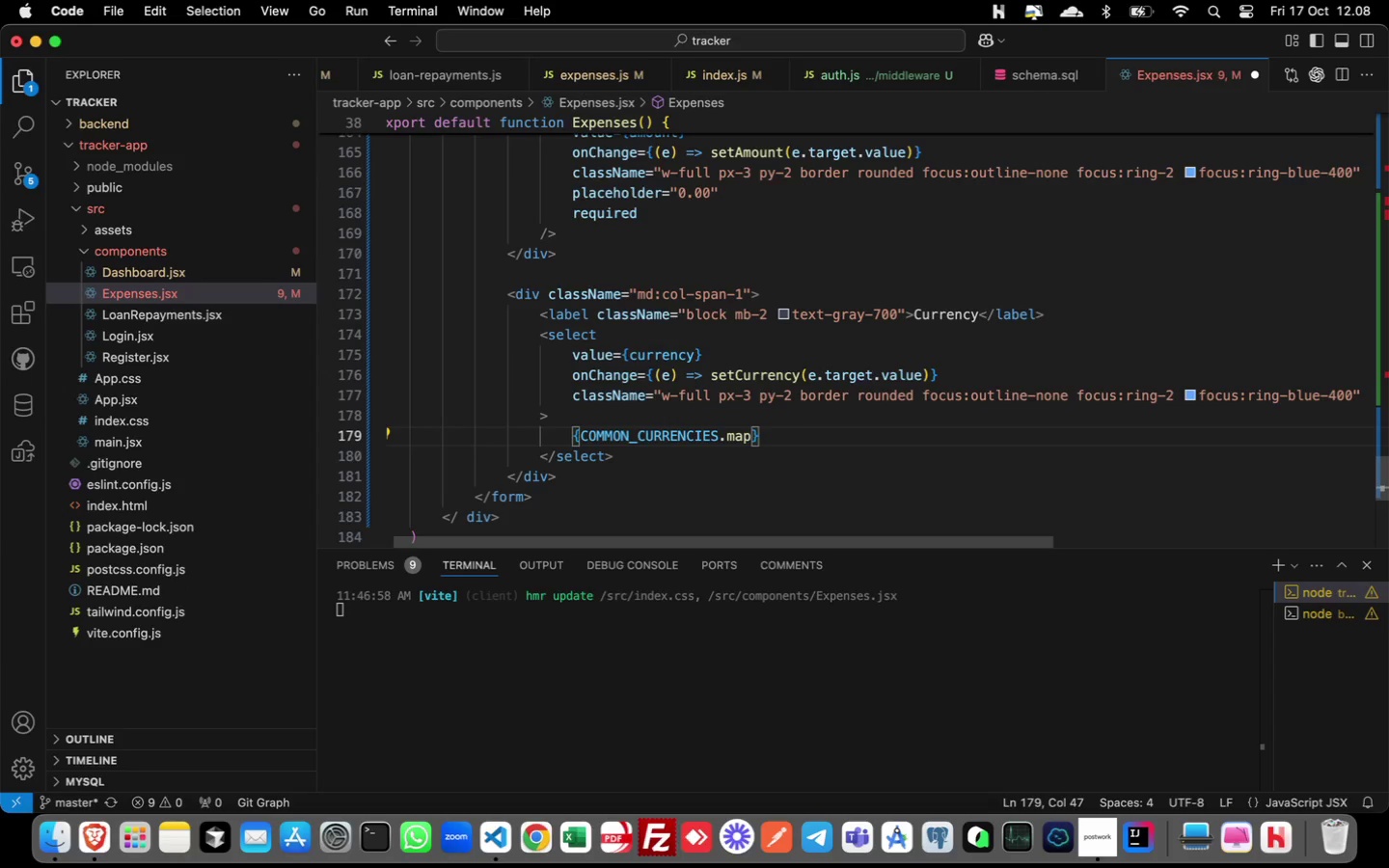 
type(((c)
 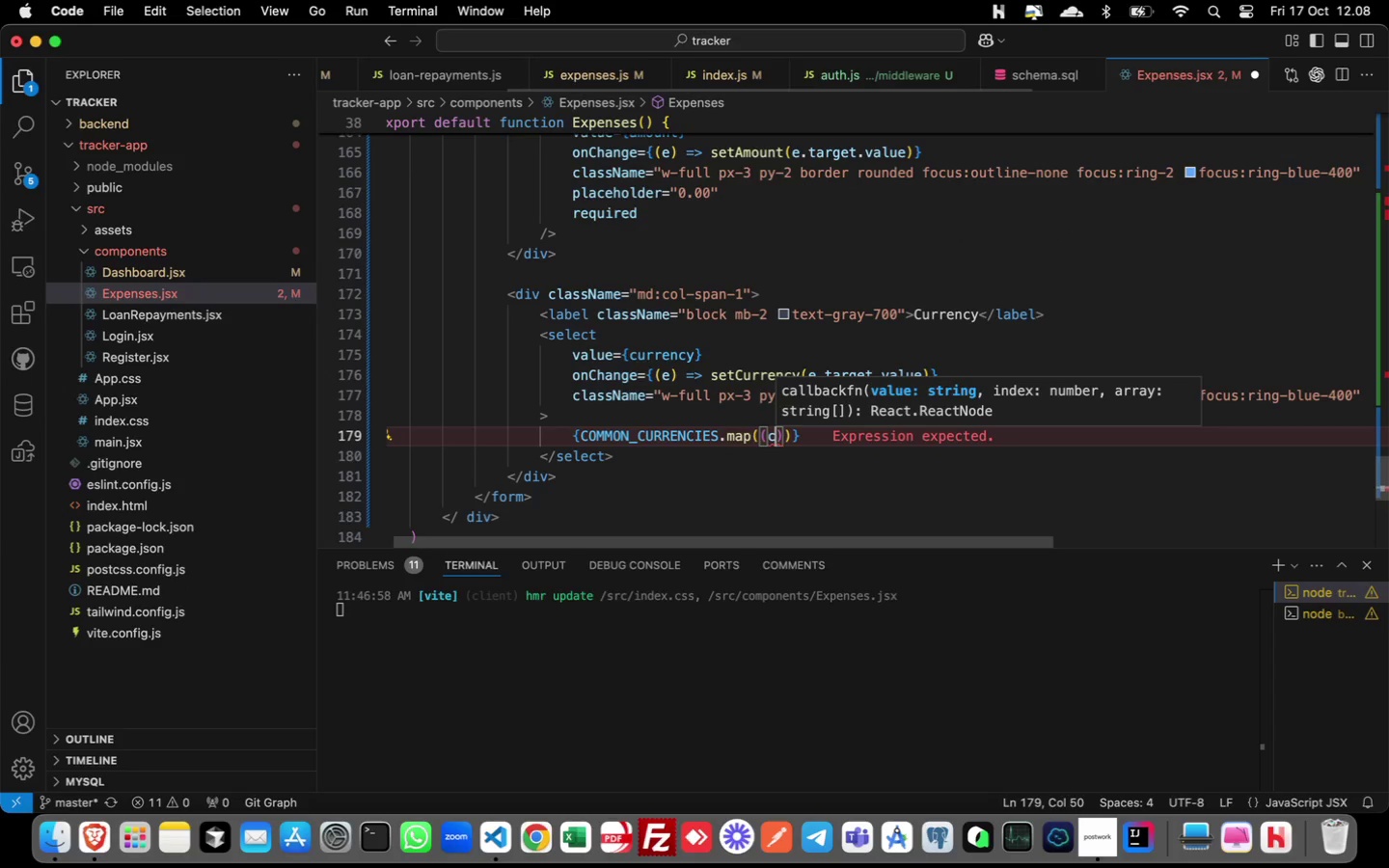 
key(ArrowRight)
 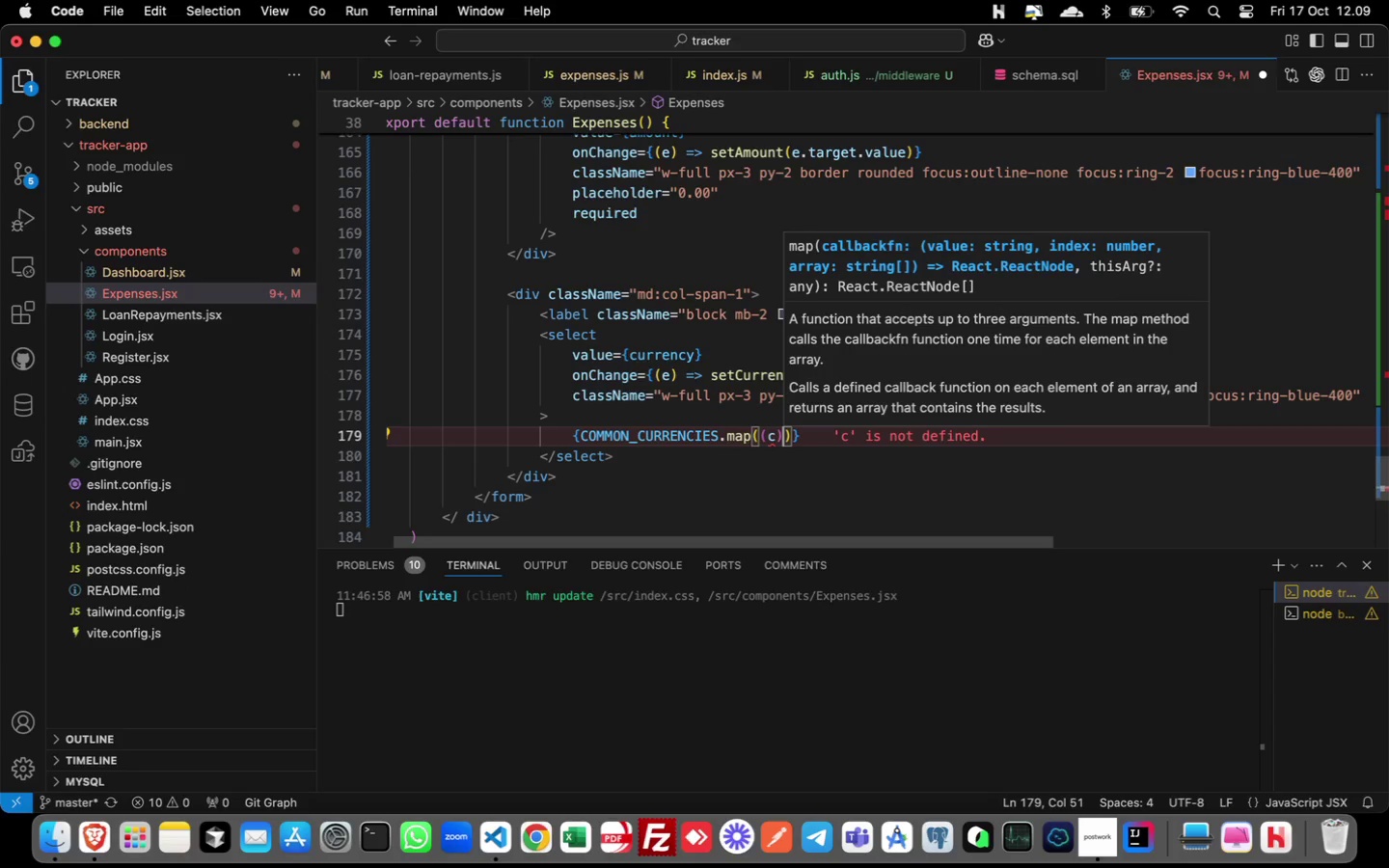 
key(Space)
 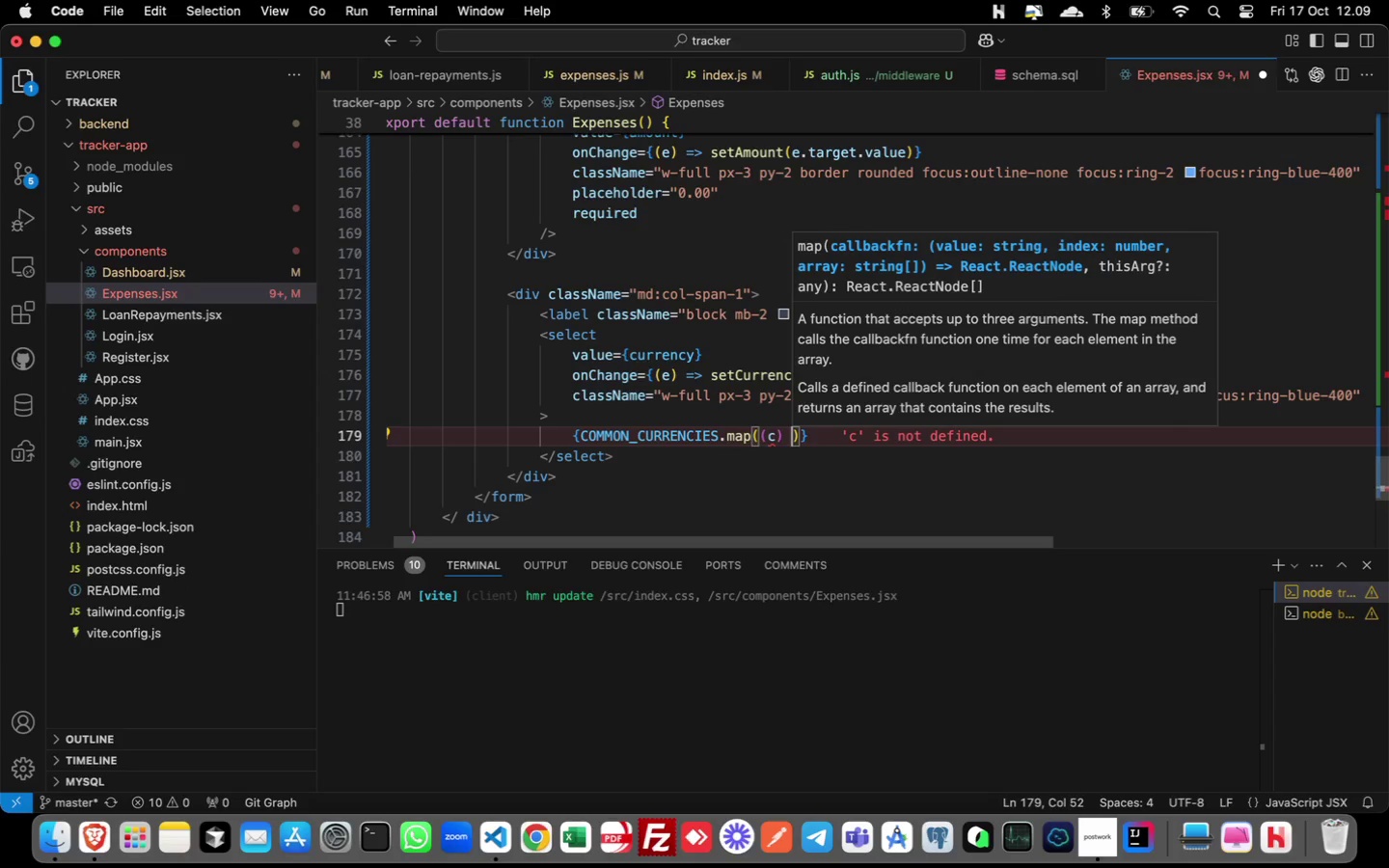 
key(Shift+Equal)
 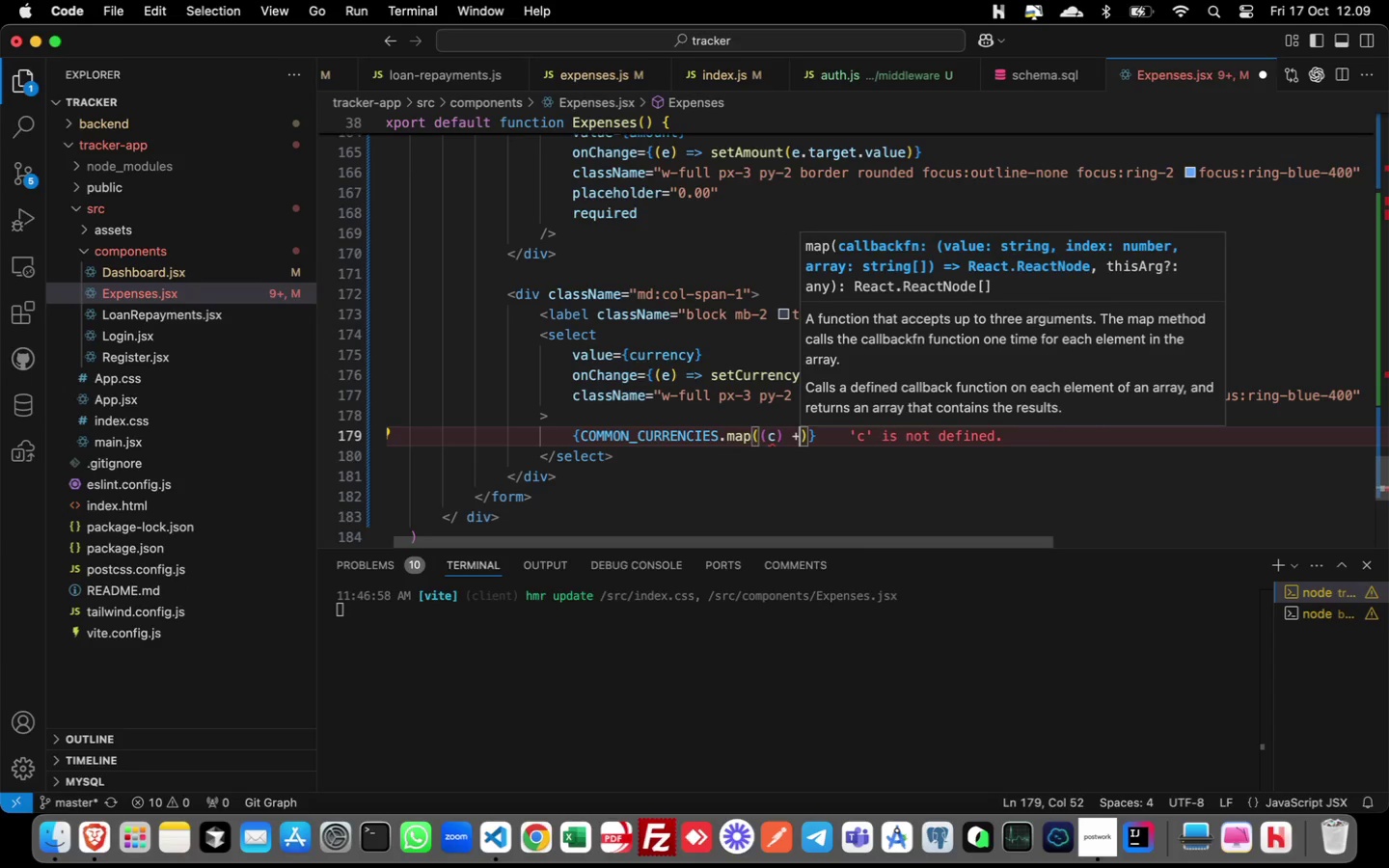 
key(Shift+Period)
 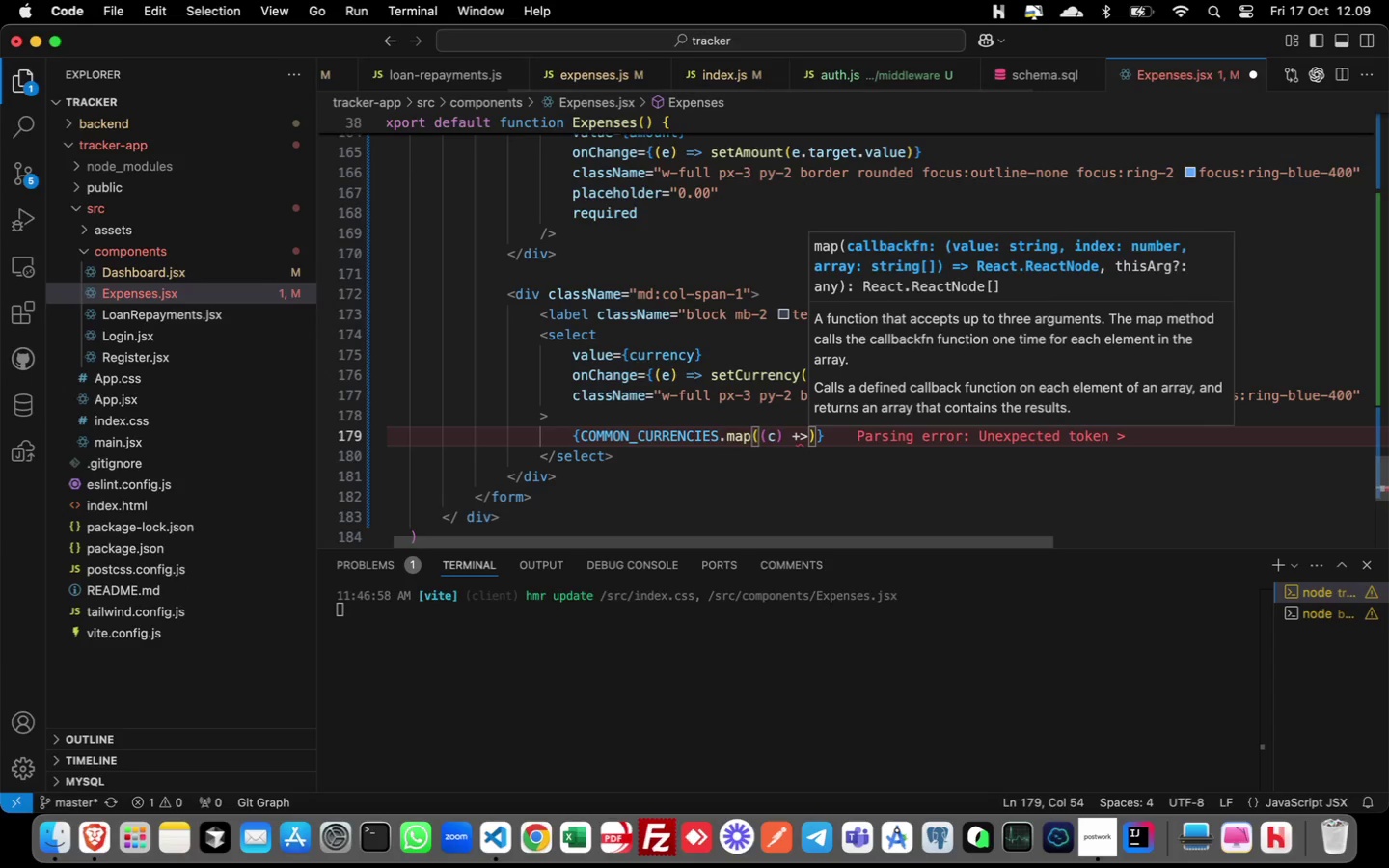 
key(Backspace)
 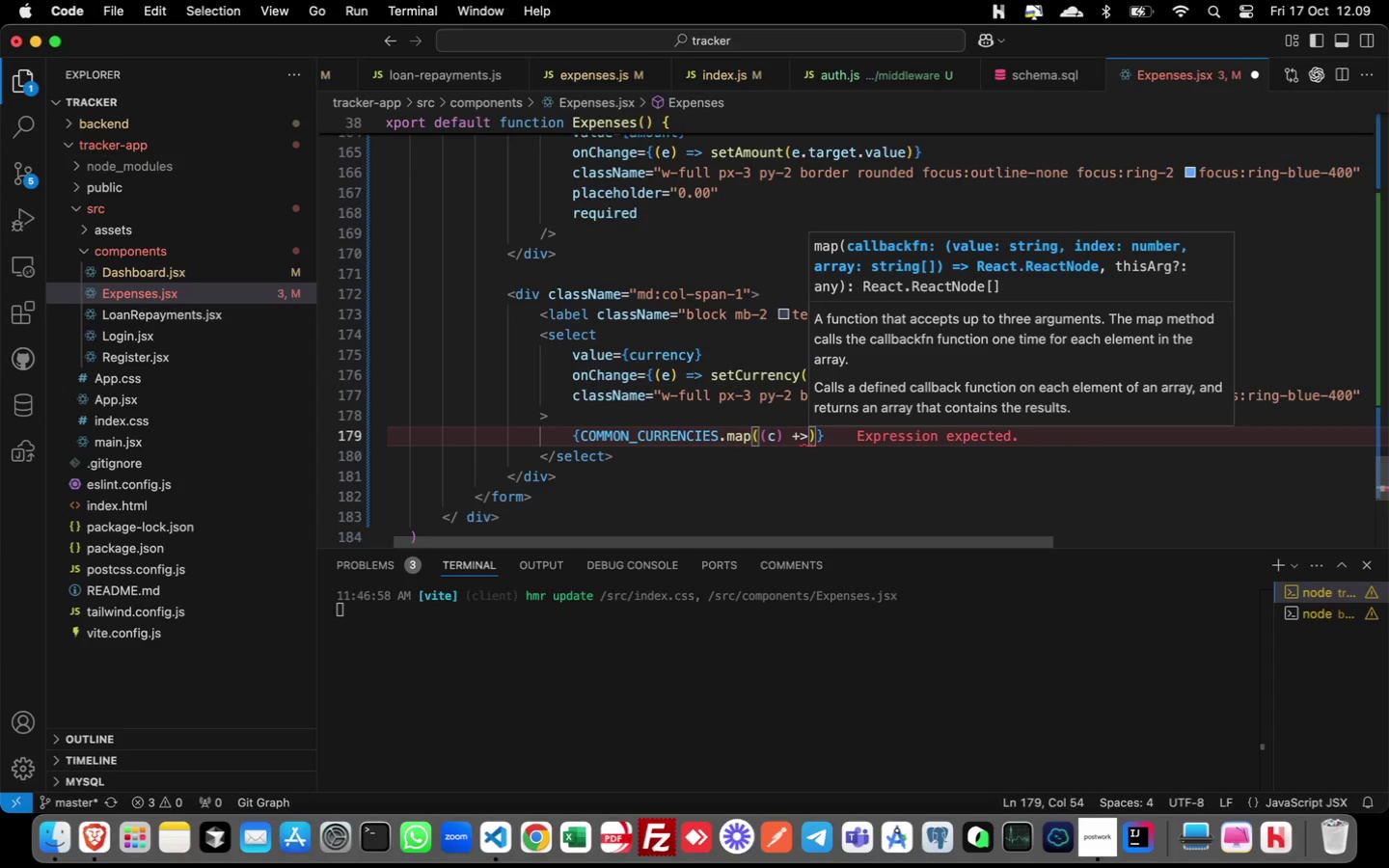 
key(Backspace)
 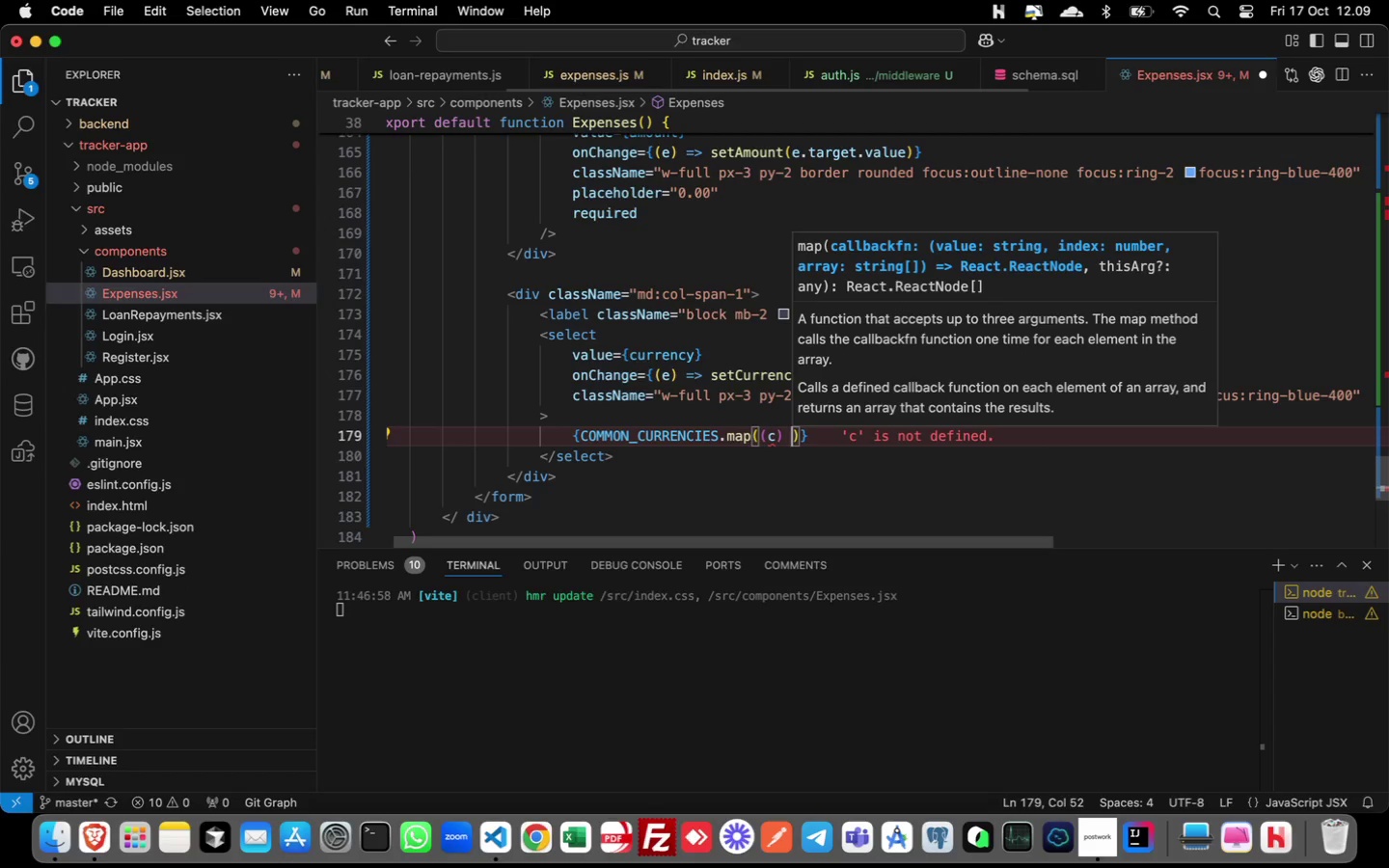 
key(Equal)
 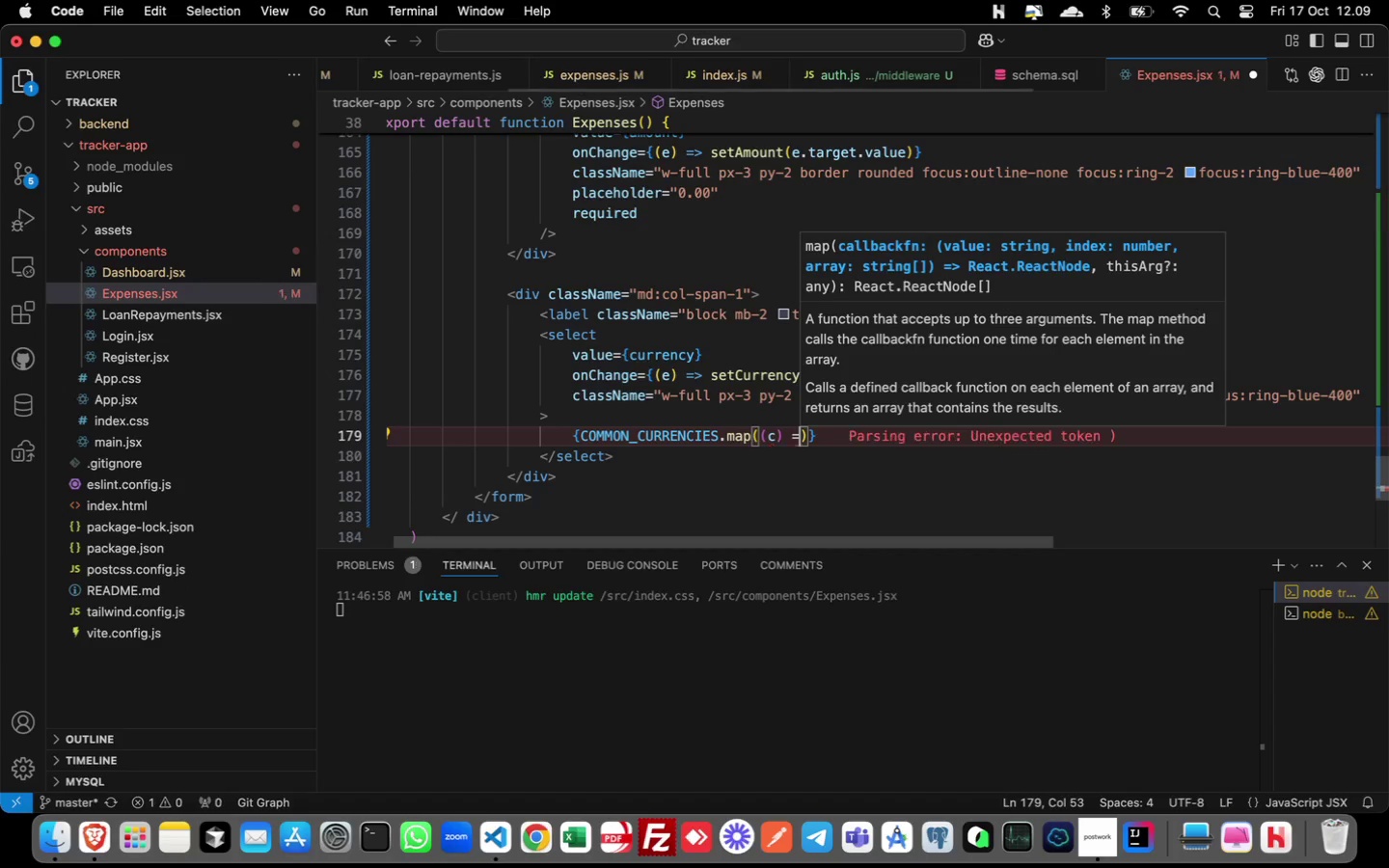 
key(Shift+Period)
 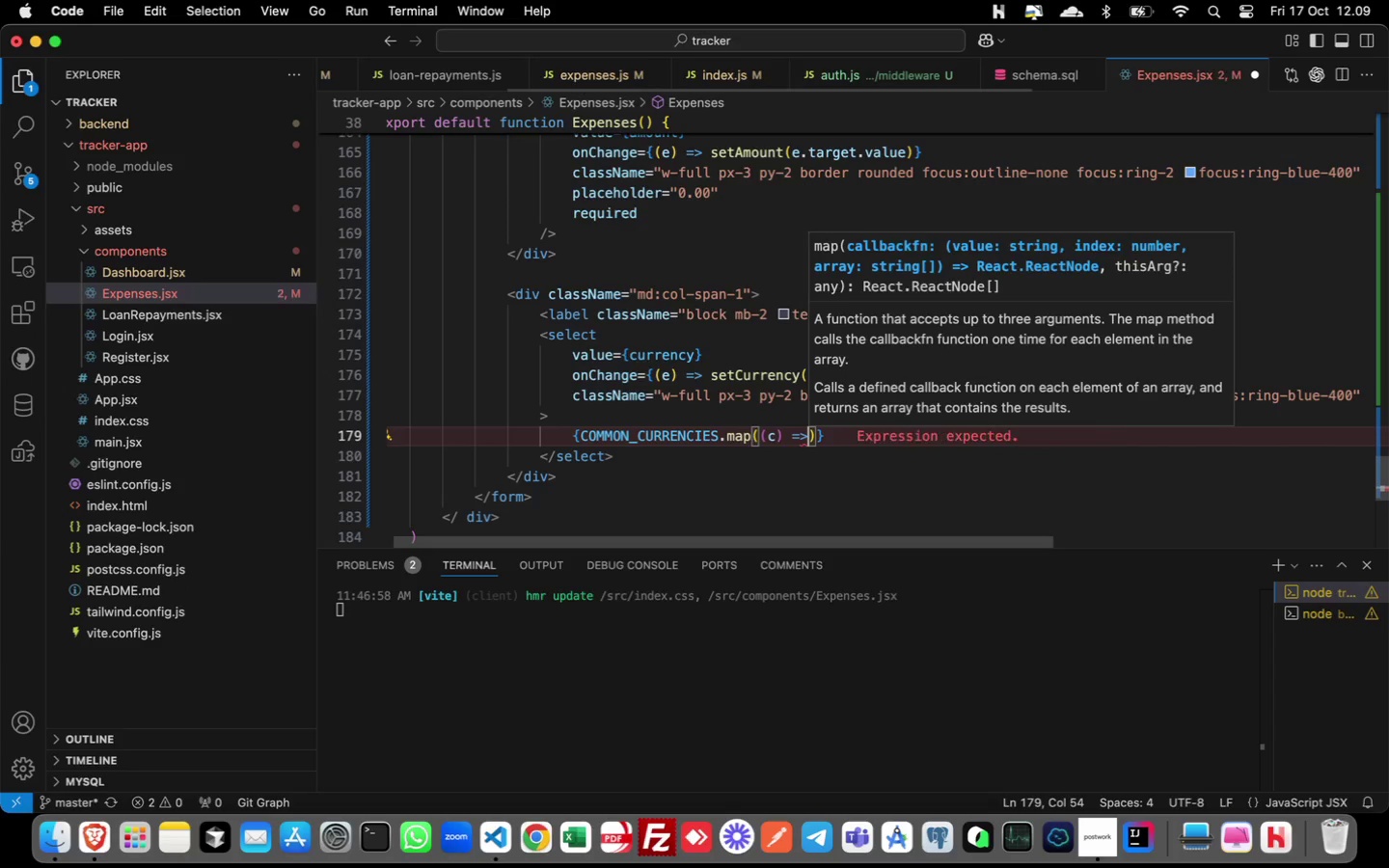 
key(Space)
 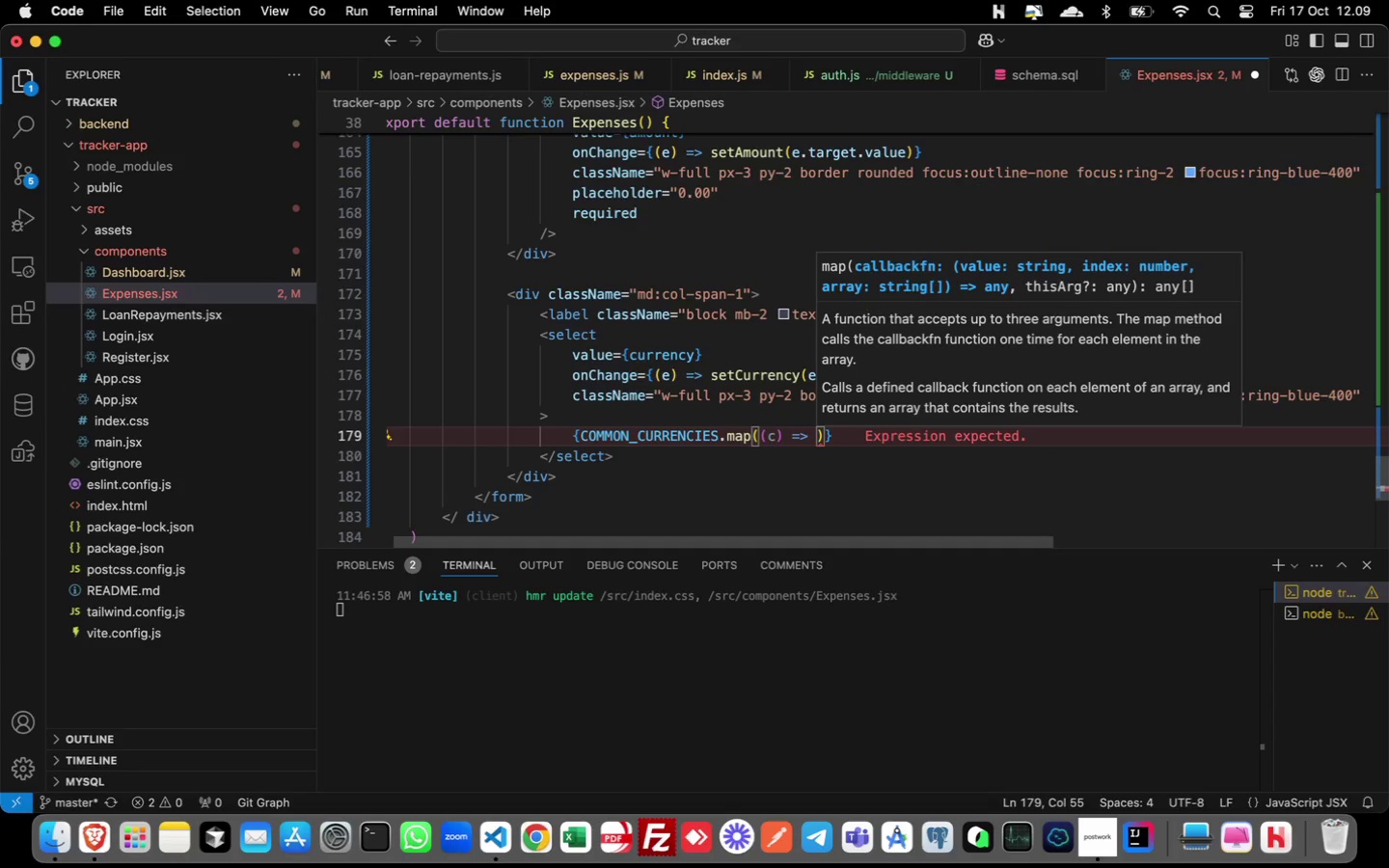 
wait(9.25)
 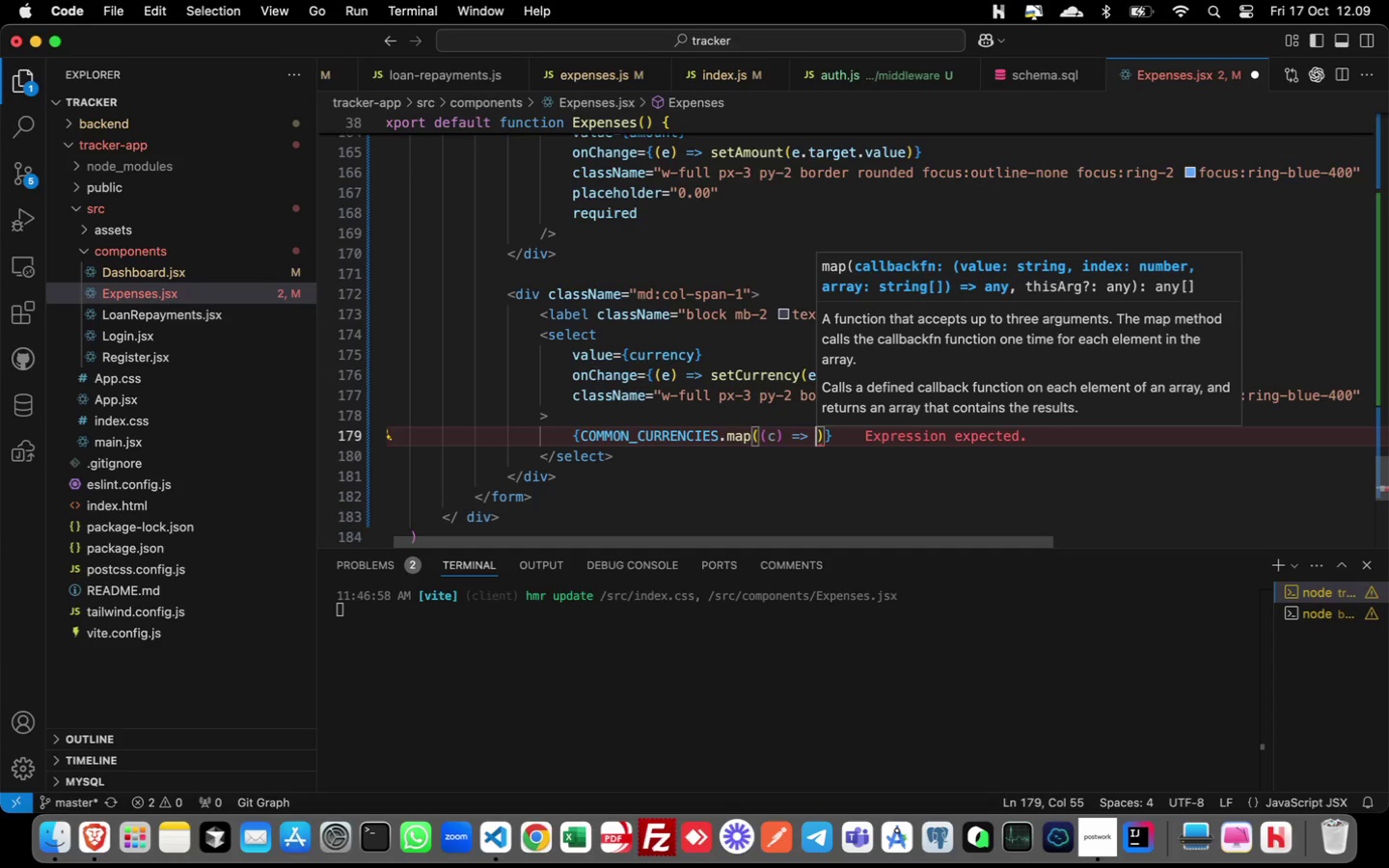 
key(Shift+9)
 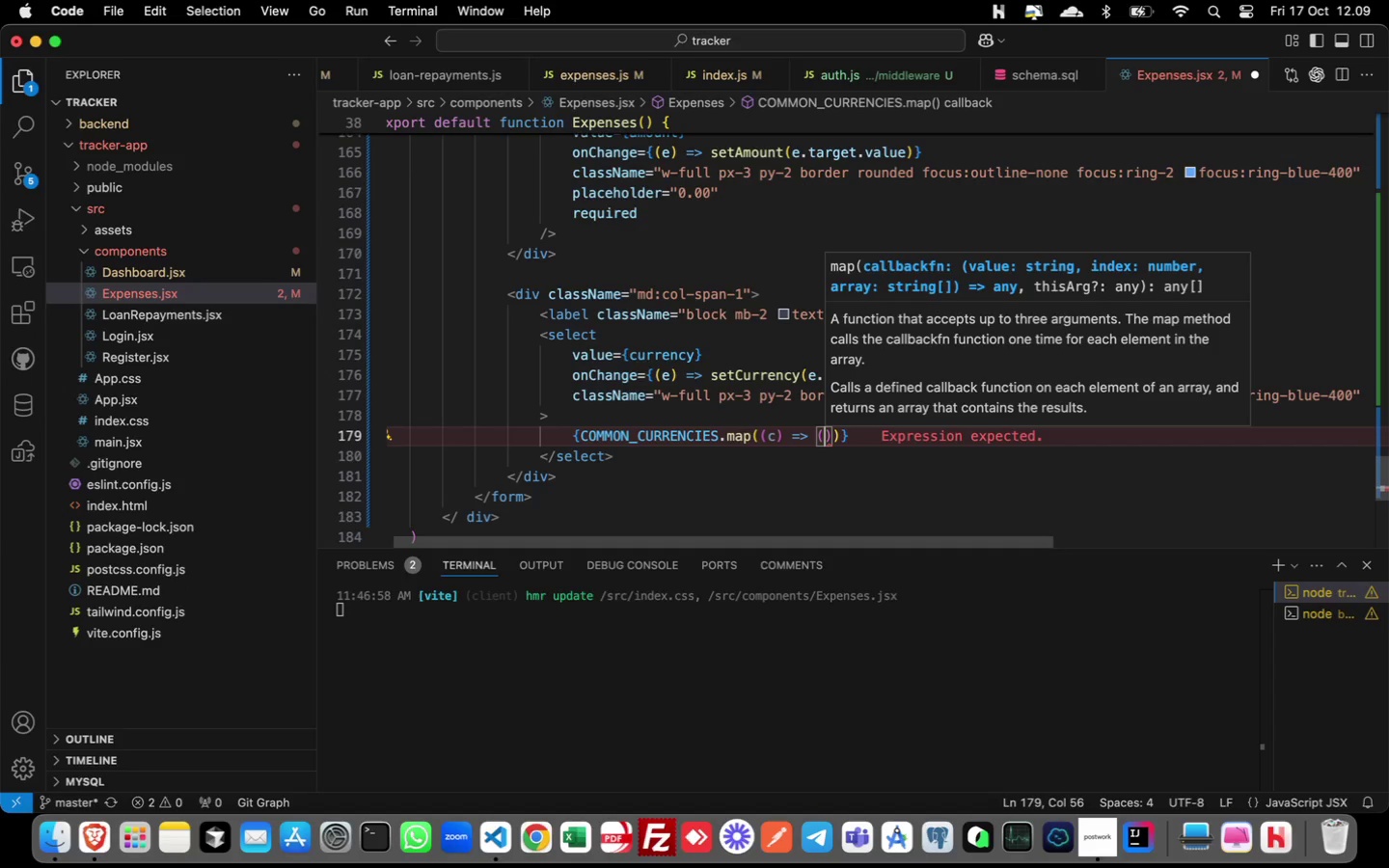 
key(Enter)
 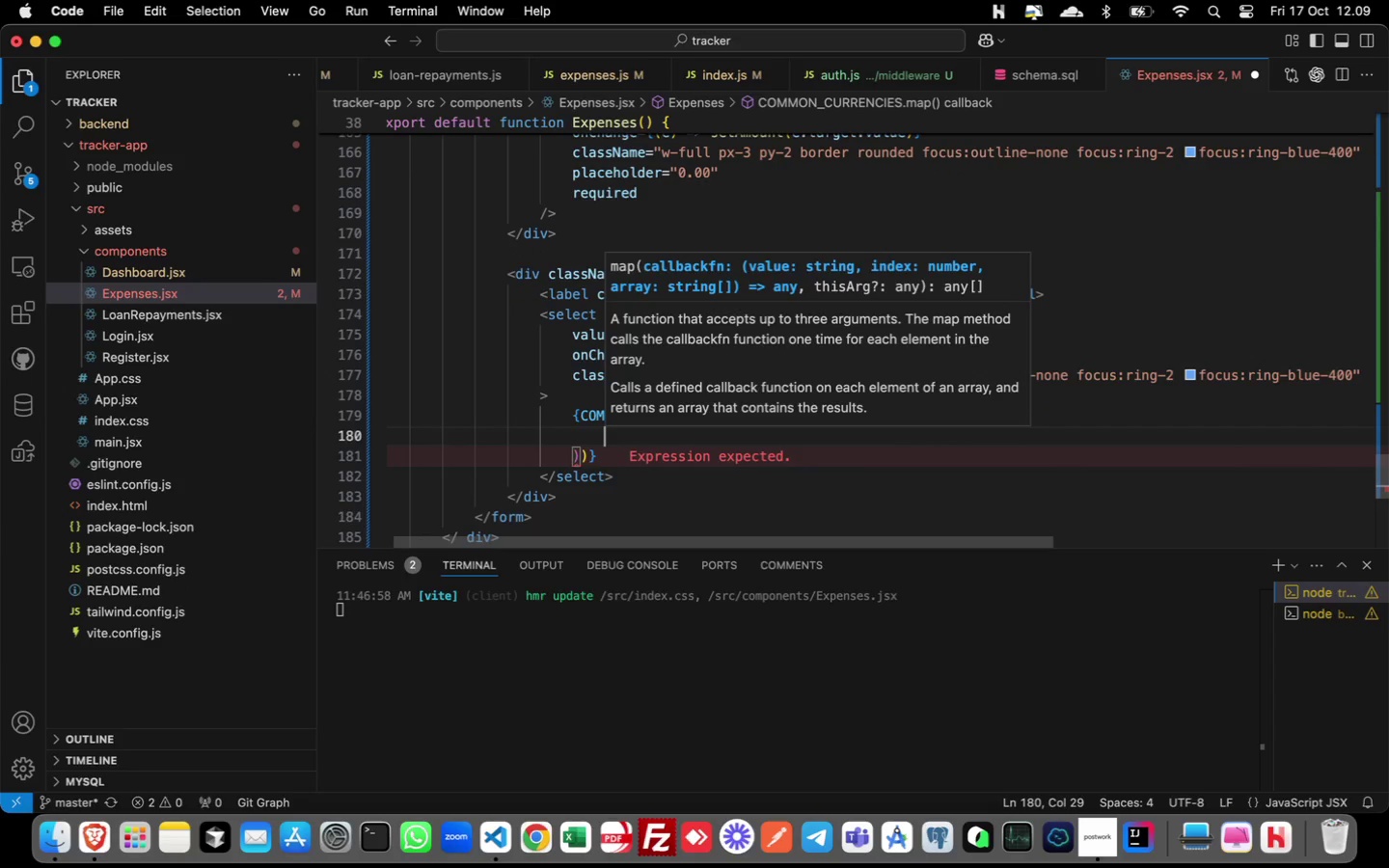 
type(<option)
 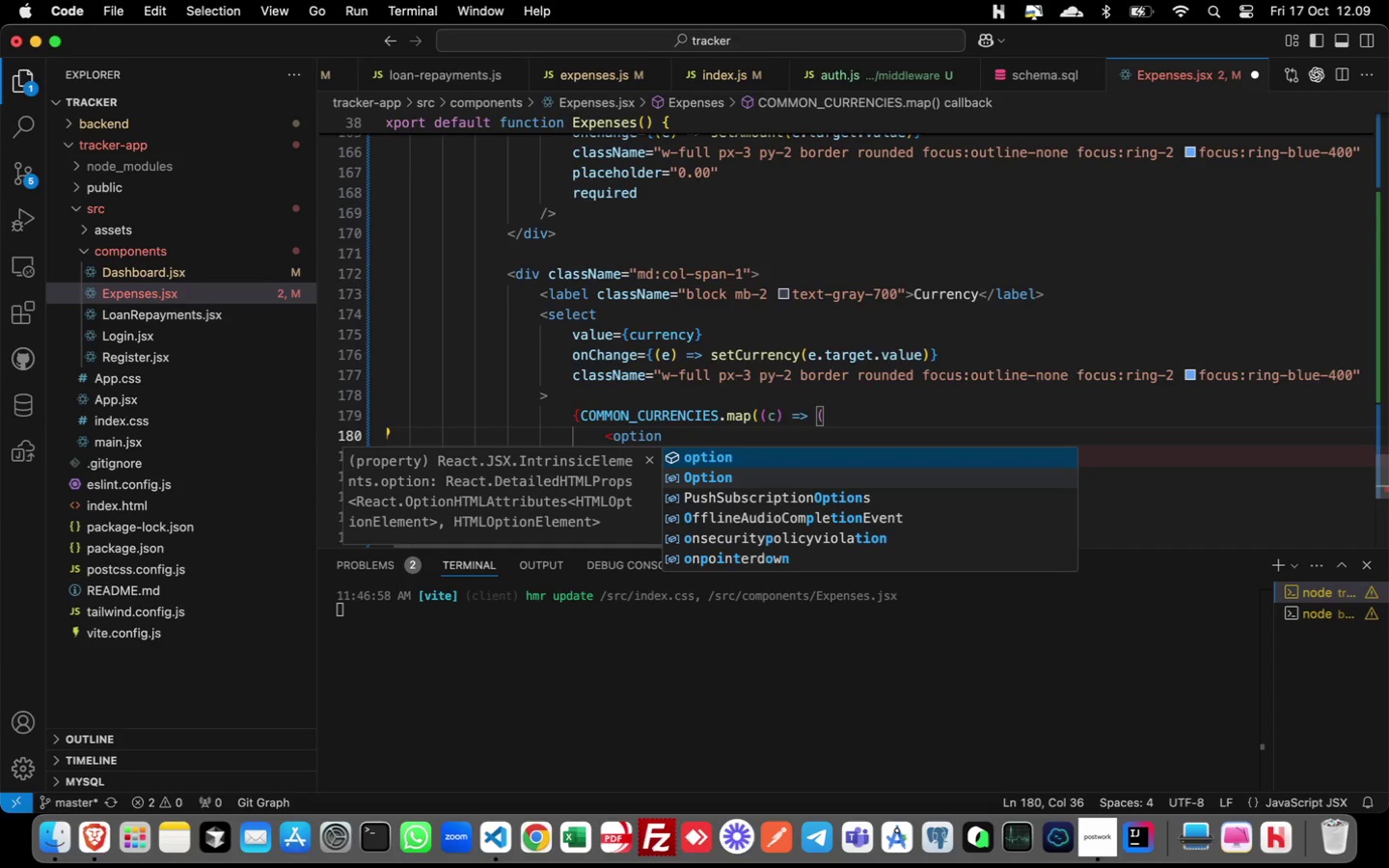 
key(Enter)
 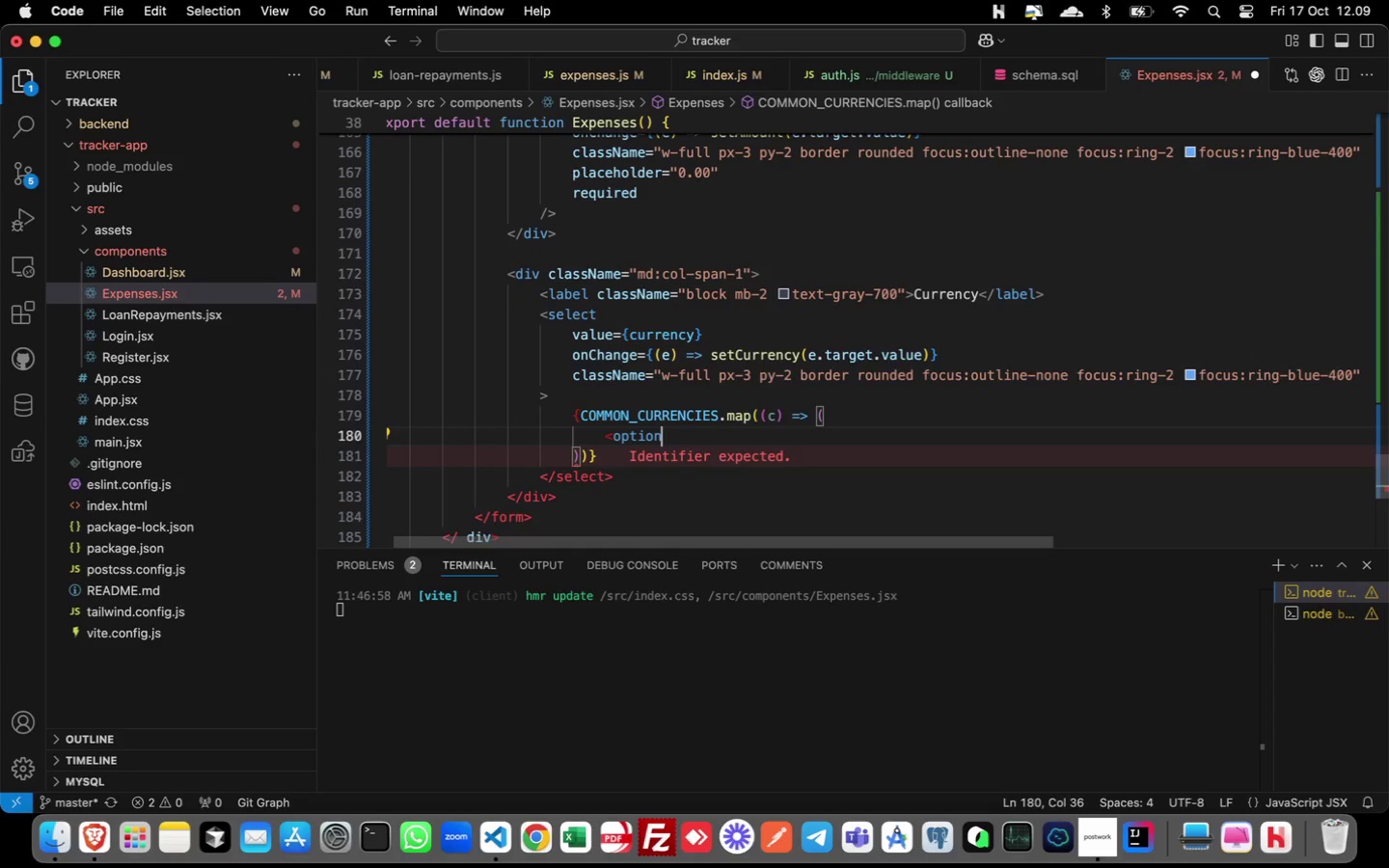 
type( key=)
 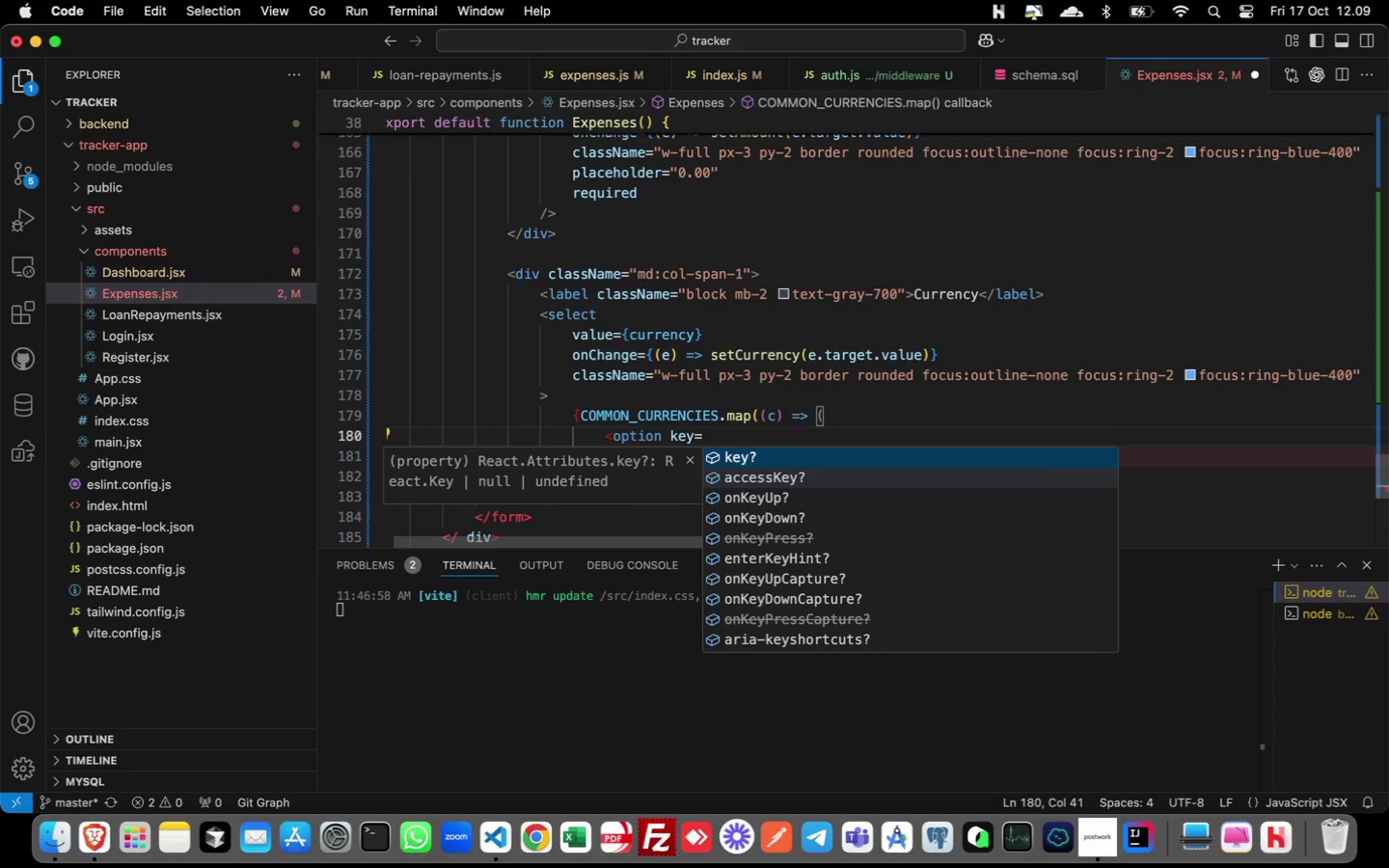 
hold_key(key=Enter, duration=0.31)
 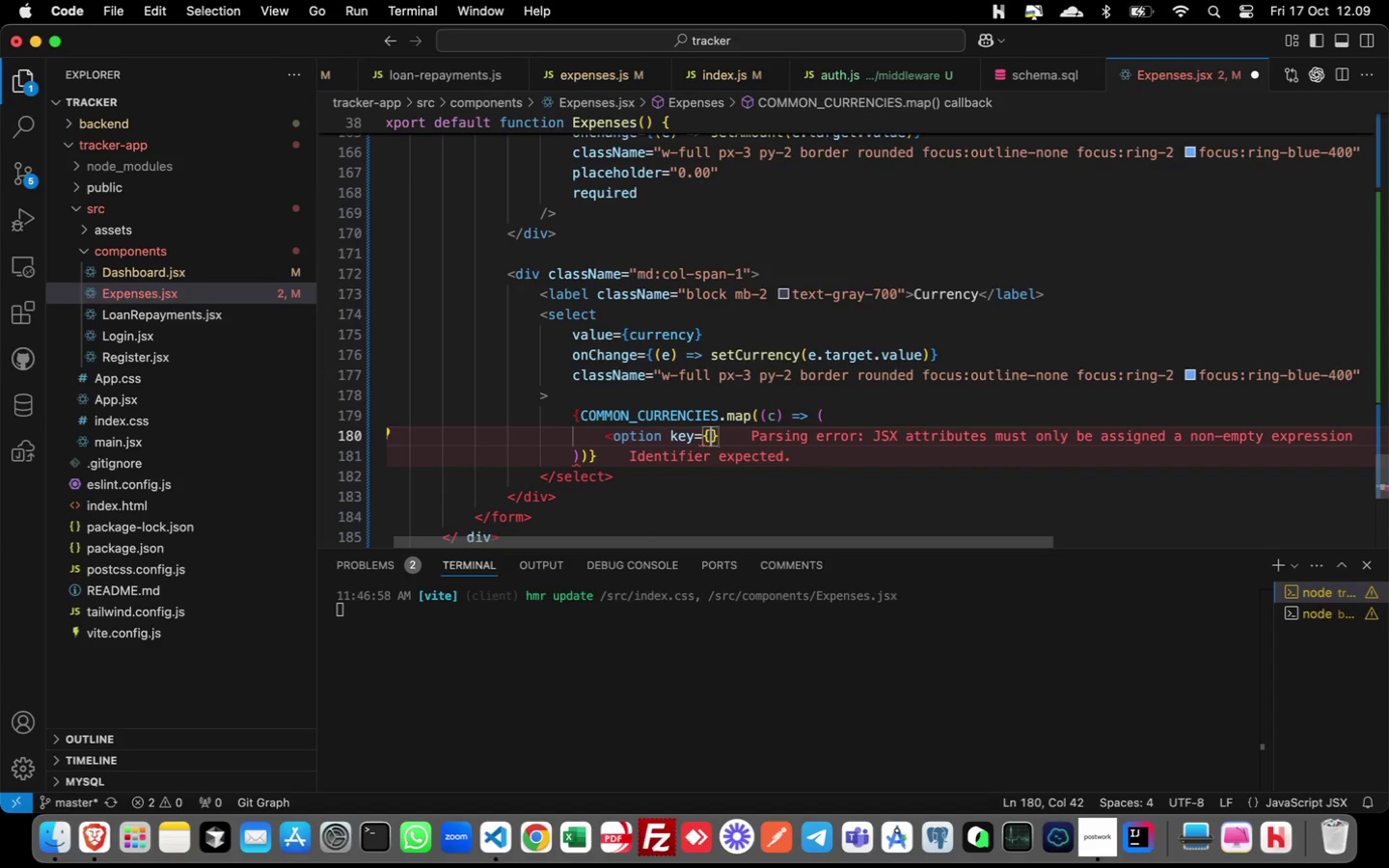 
key(C)
 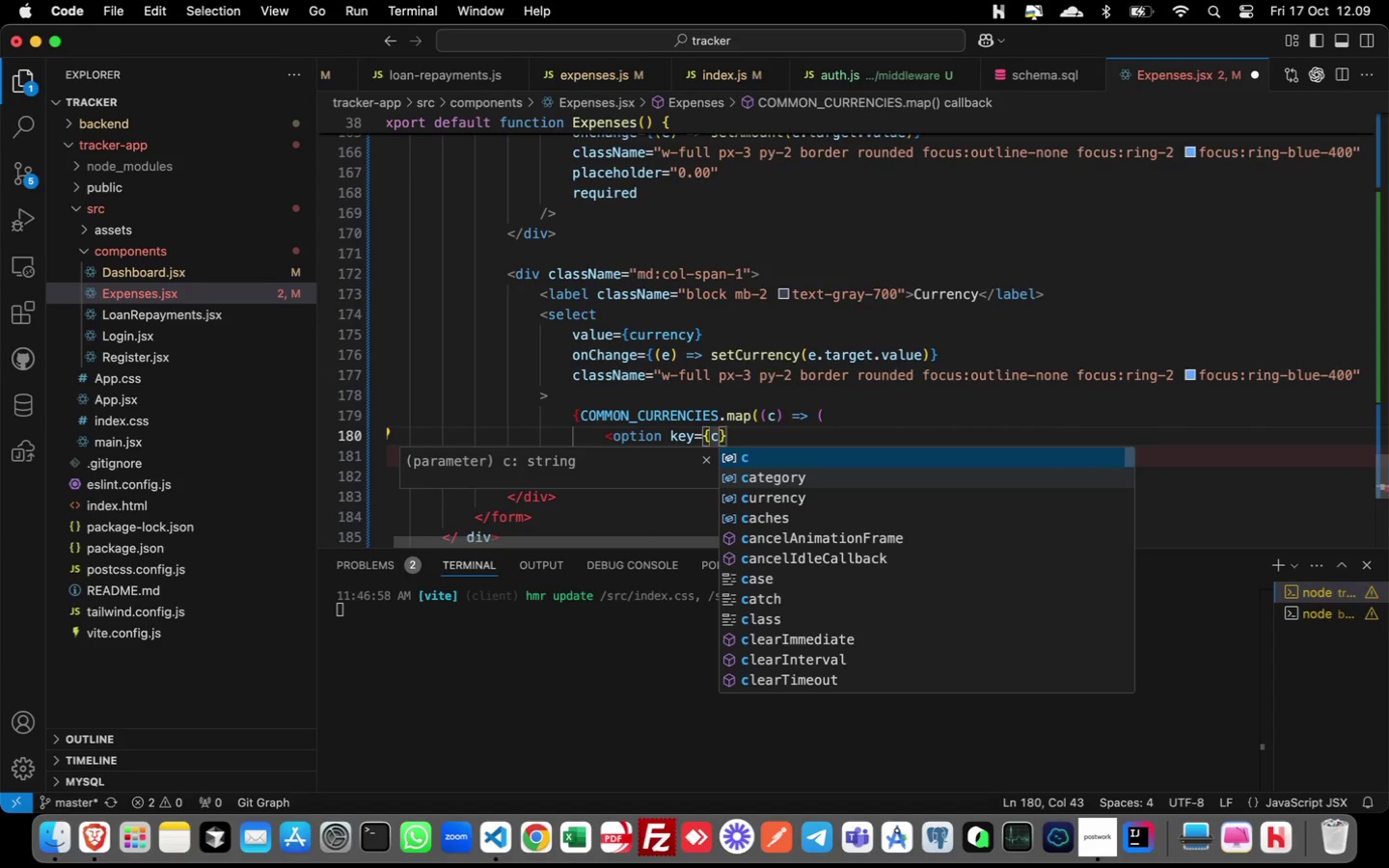 
key(ArrowRight)
 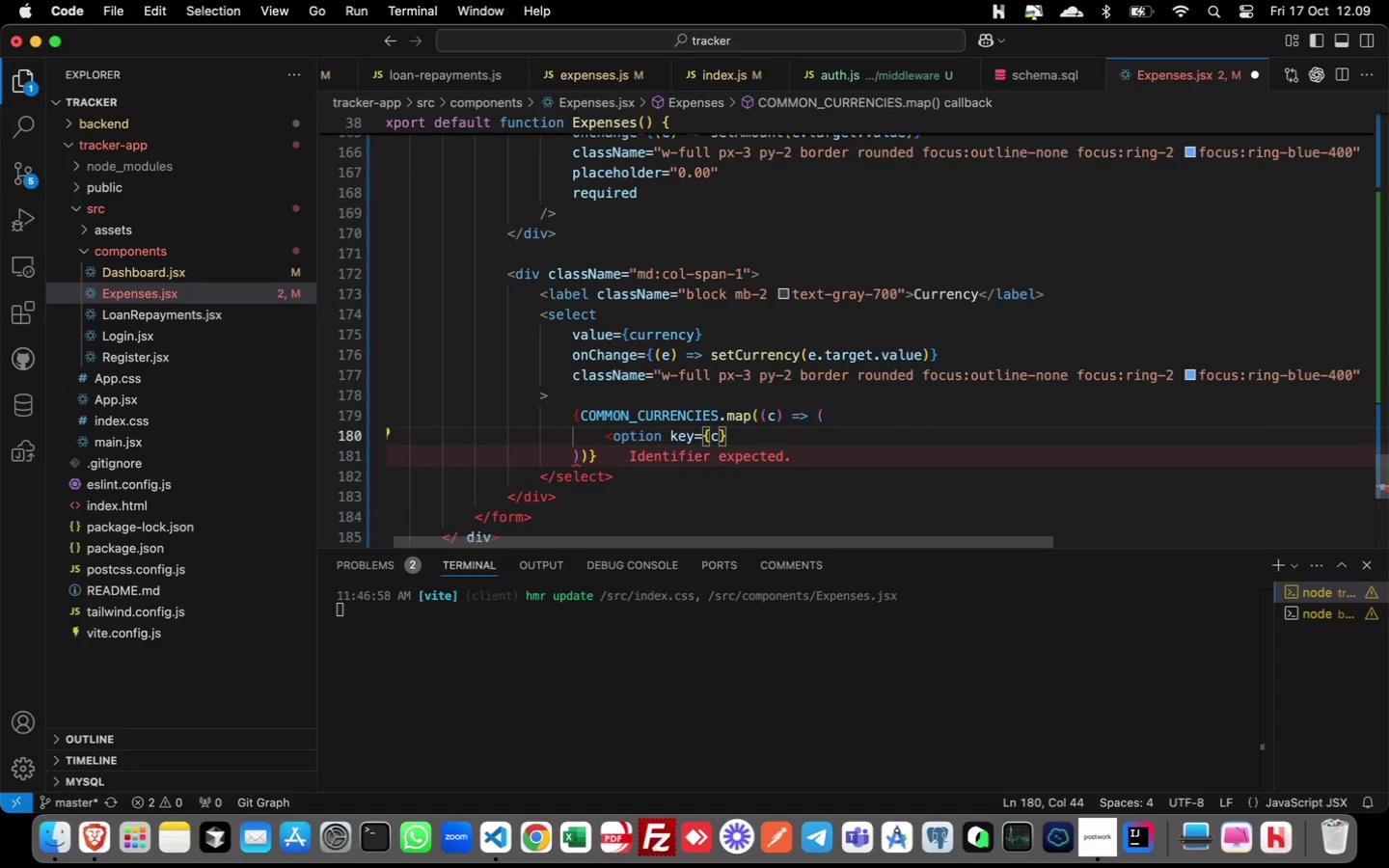 
type( value)
 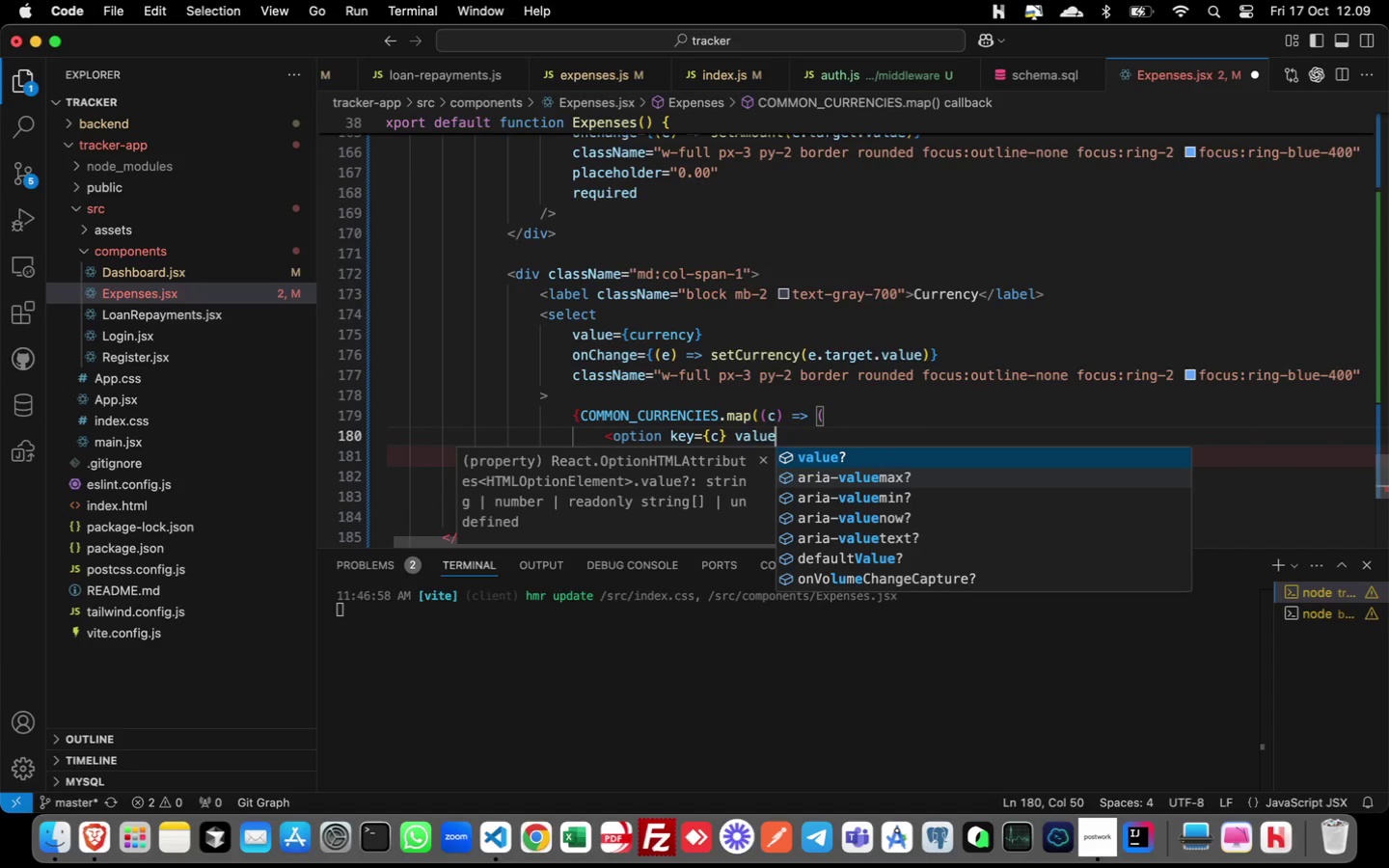 
key(Enter)
 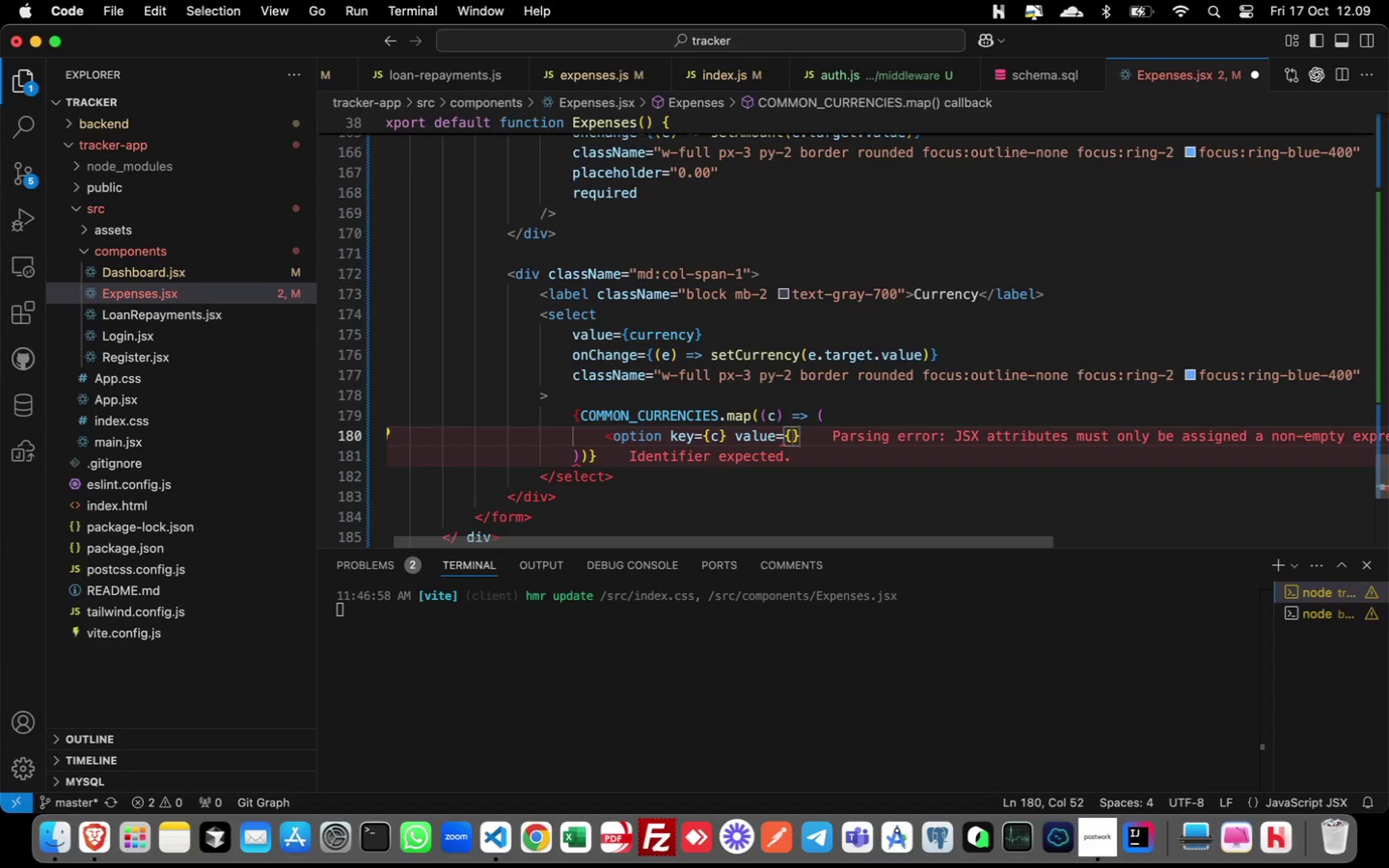 
type(xc)
 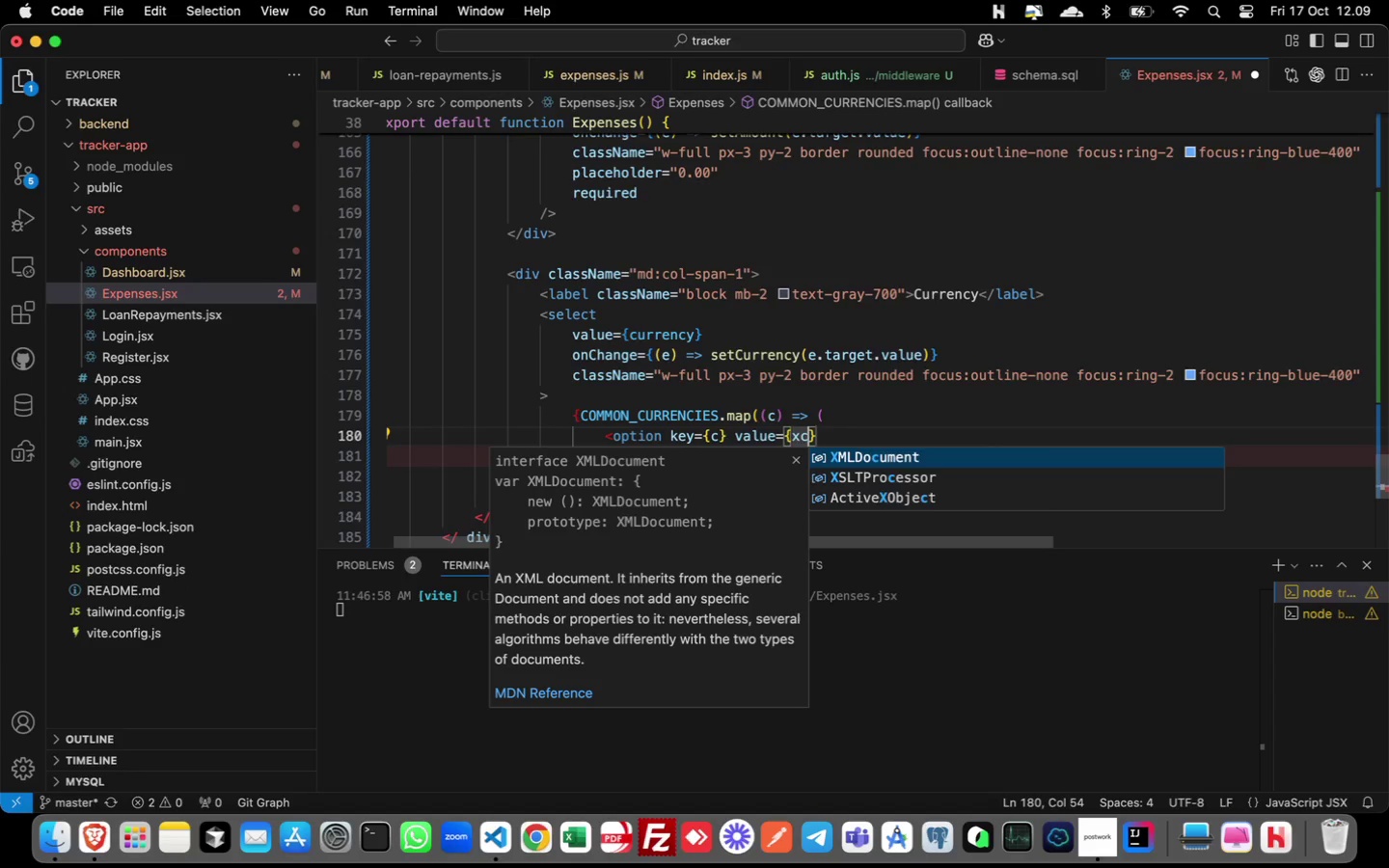 
key(ArrowLeft)
 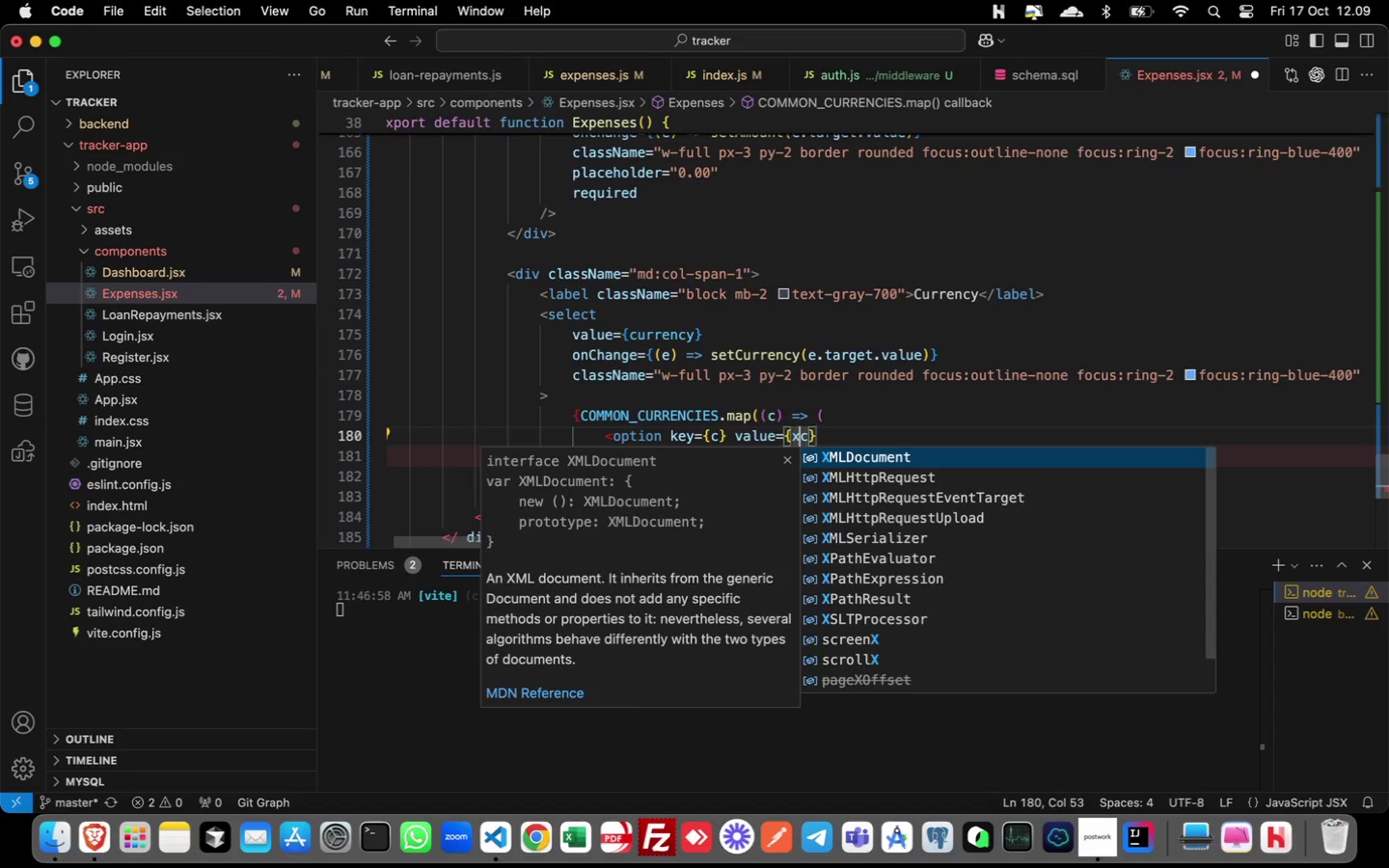 
key(Backspace)
 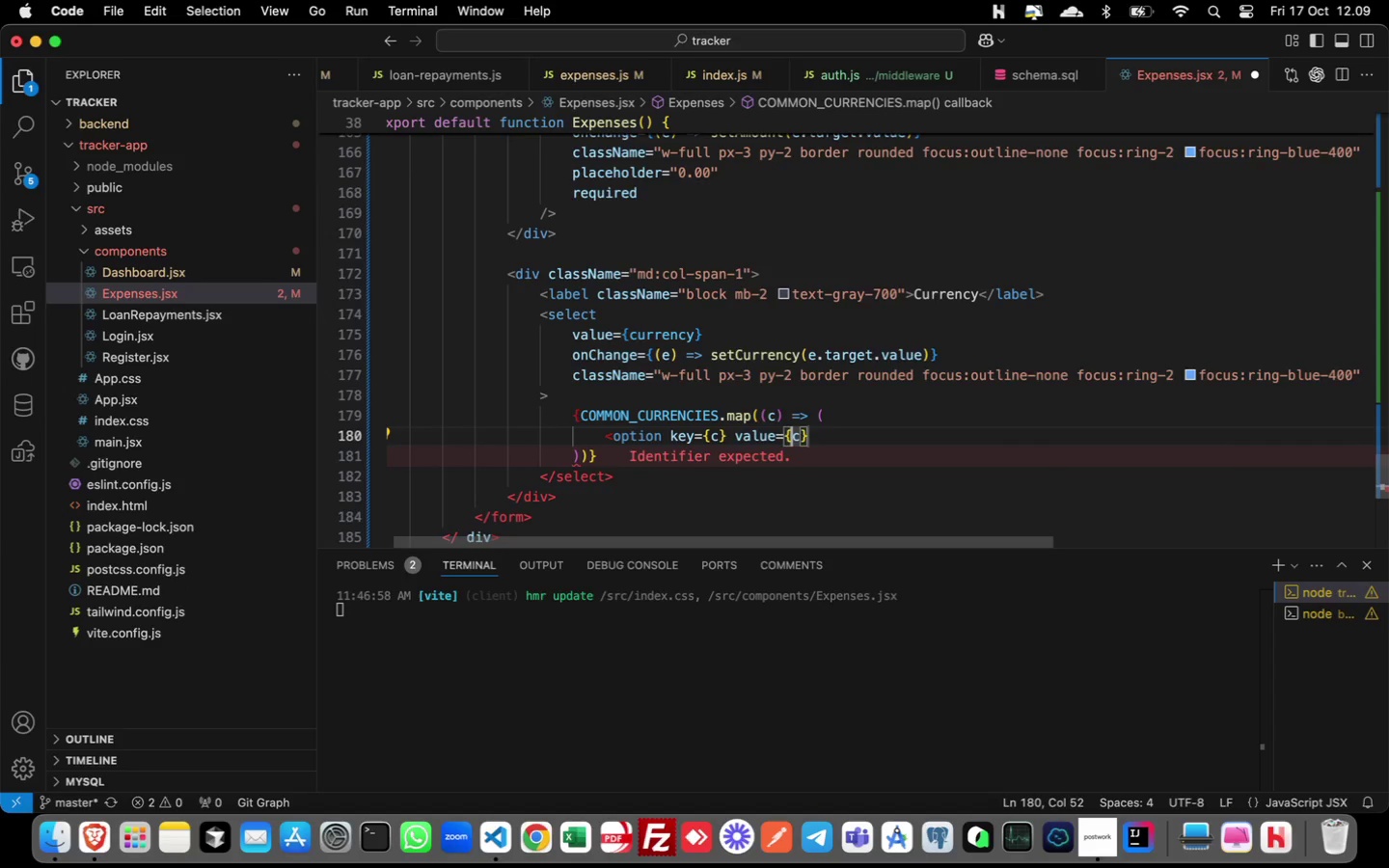 
key(ArrowRight)
 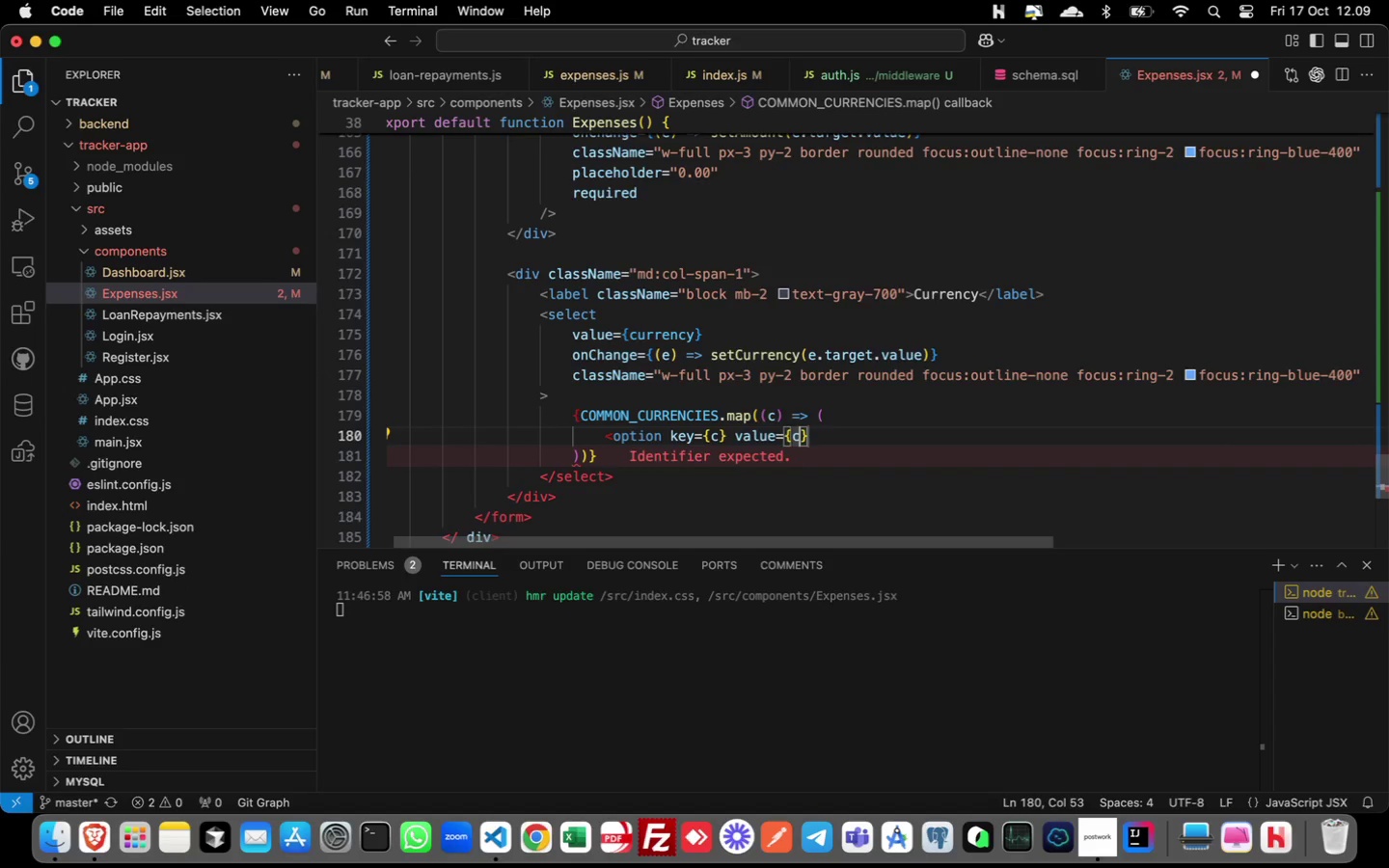 
key(ArrowRight)
 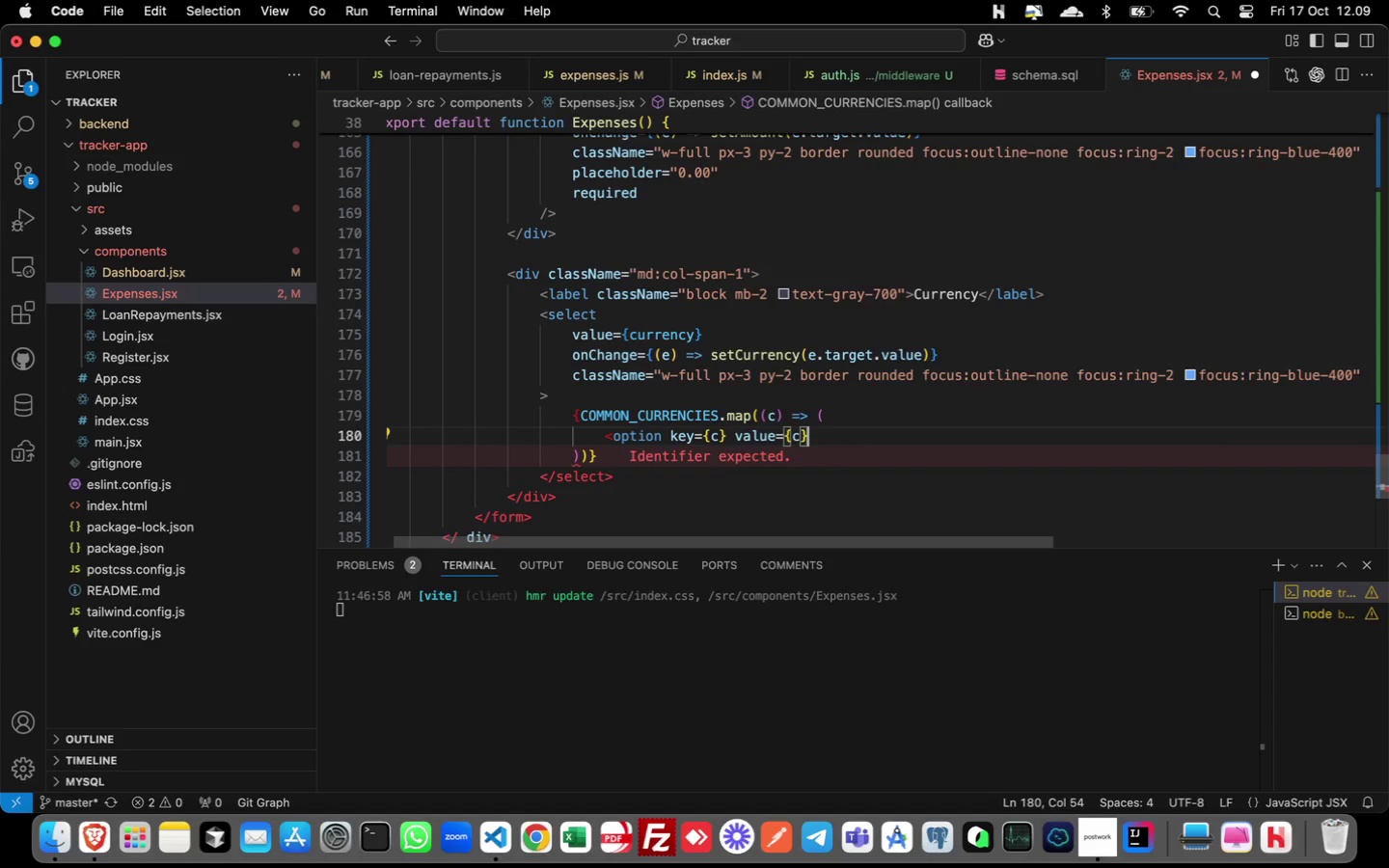 
hold_key(key=ShiftLeft, duration=1.0)
 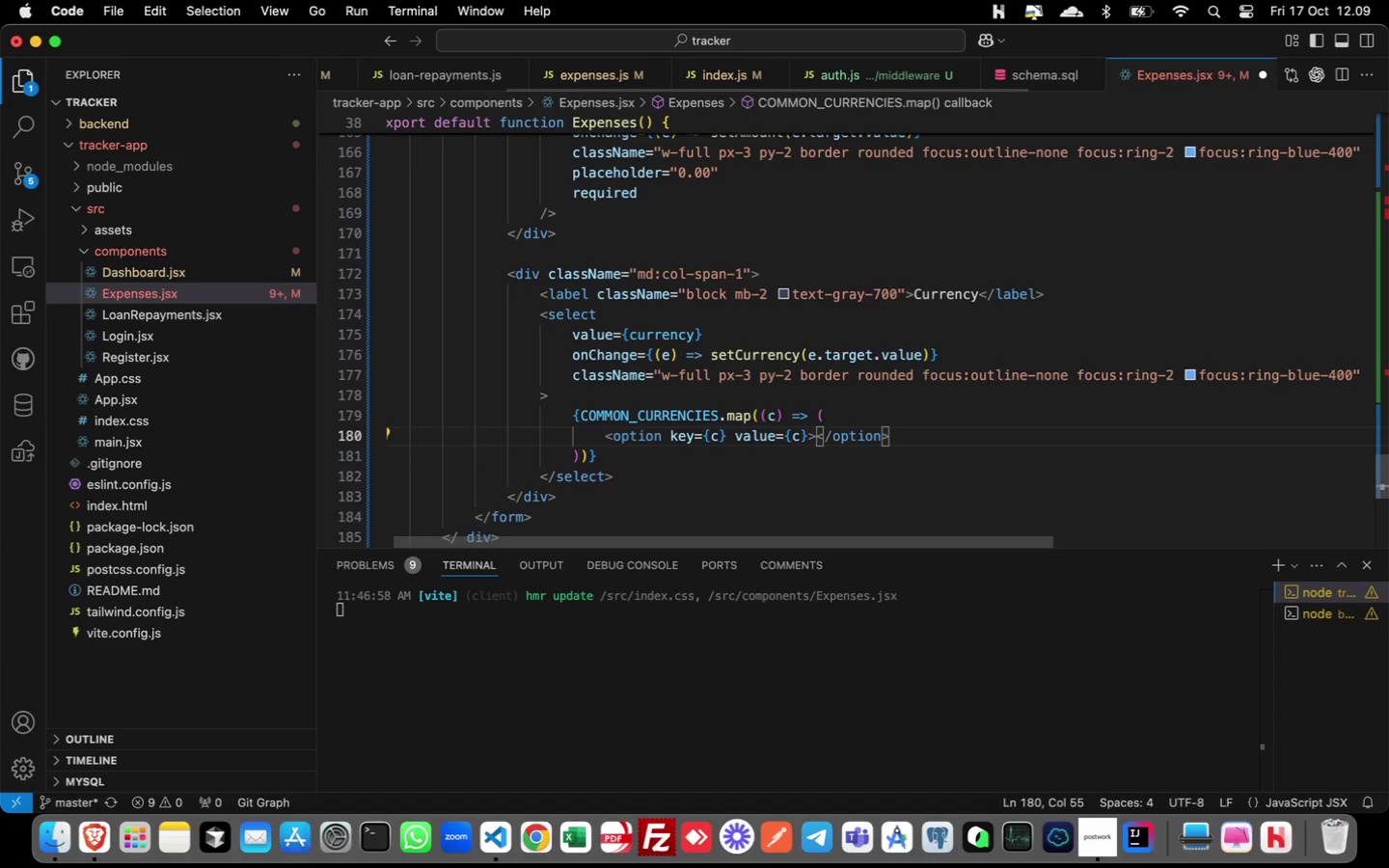 
hold_key(key=Period, duration=0.31)
 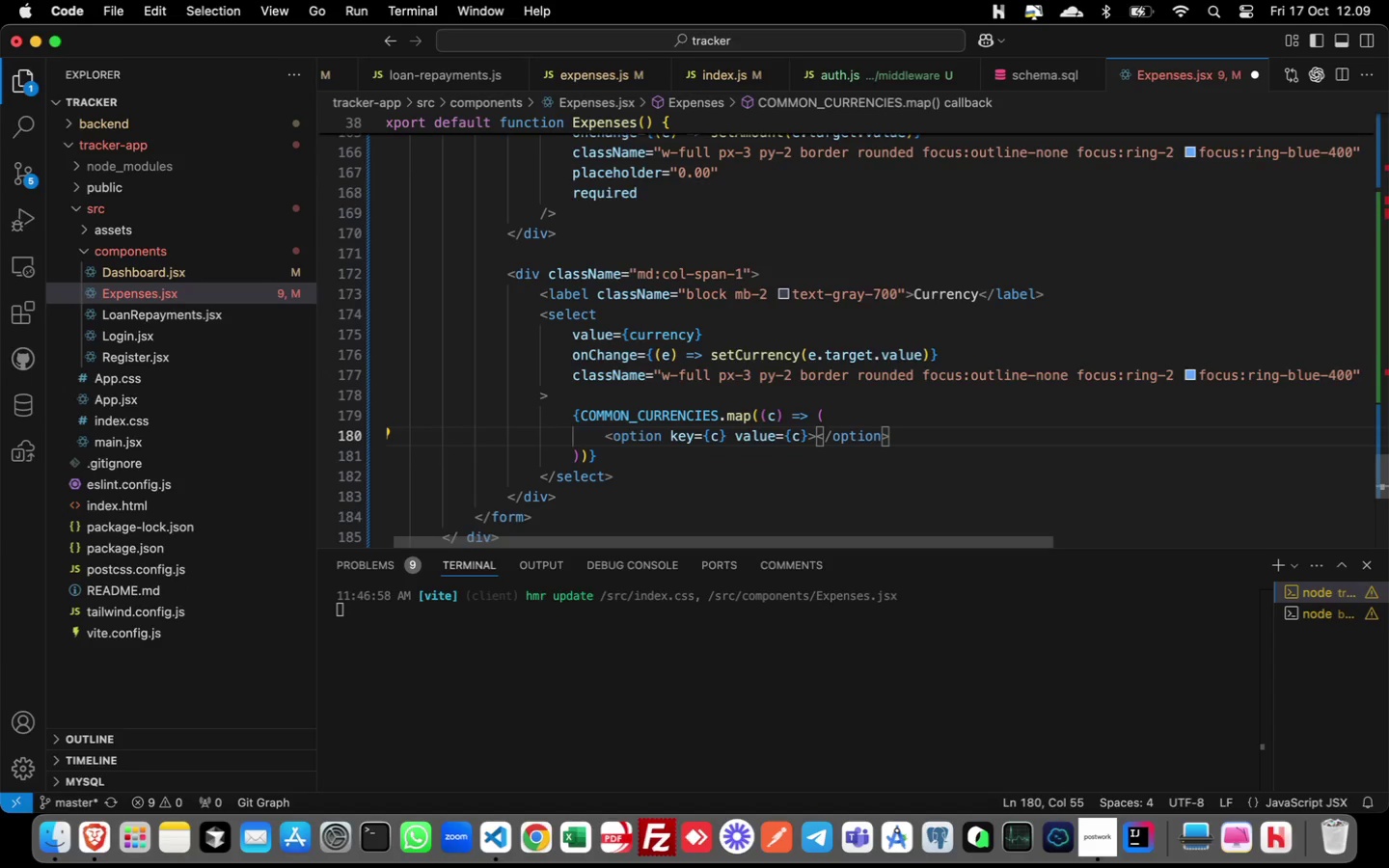 
key(Shift+BracketLeft)
 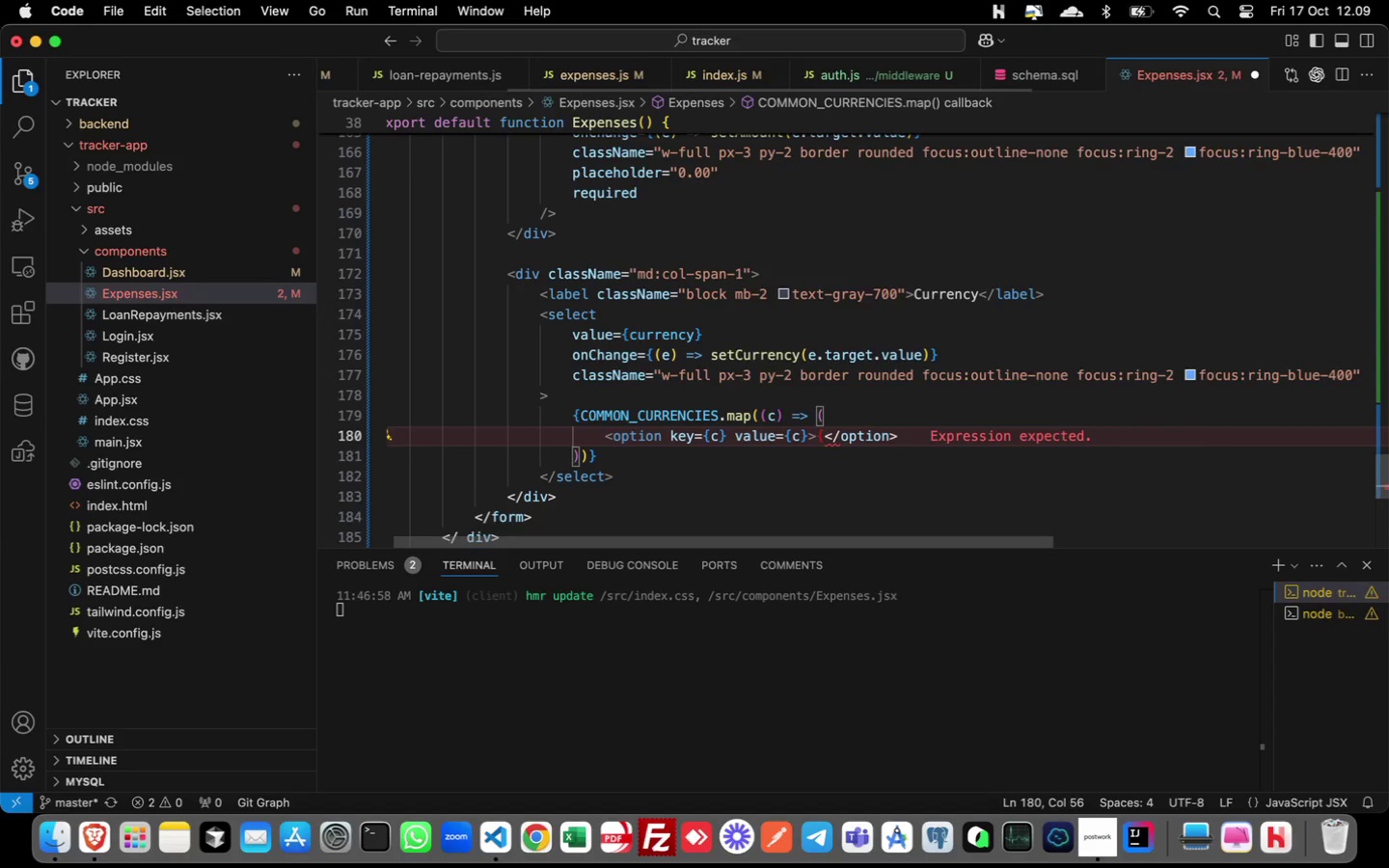 
key(C)
 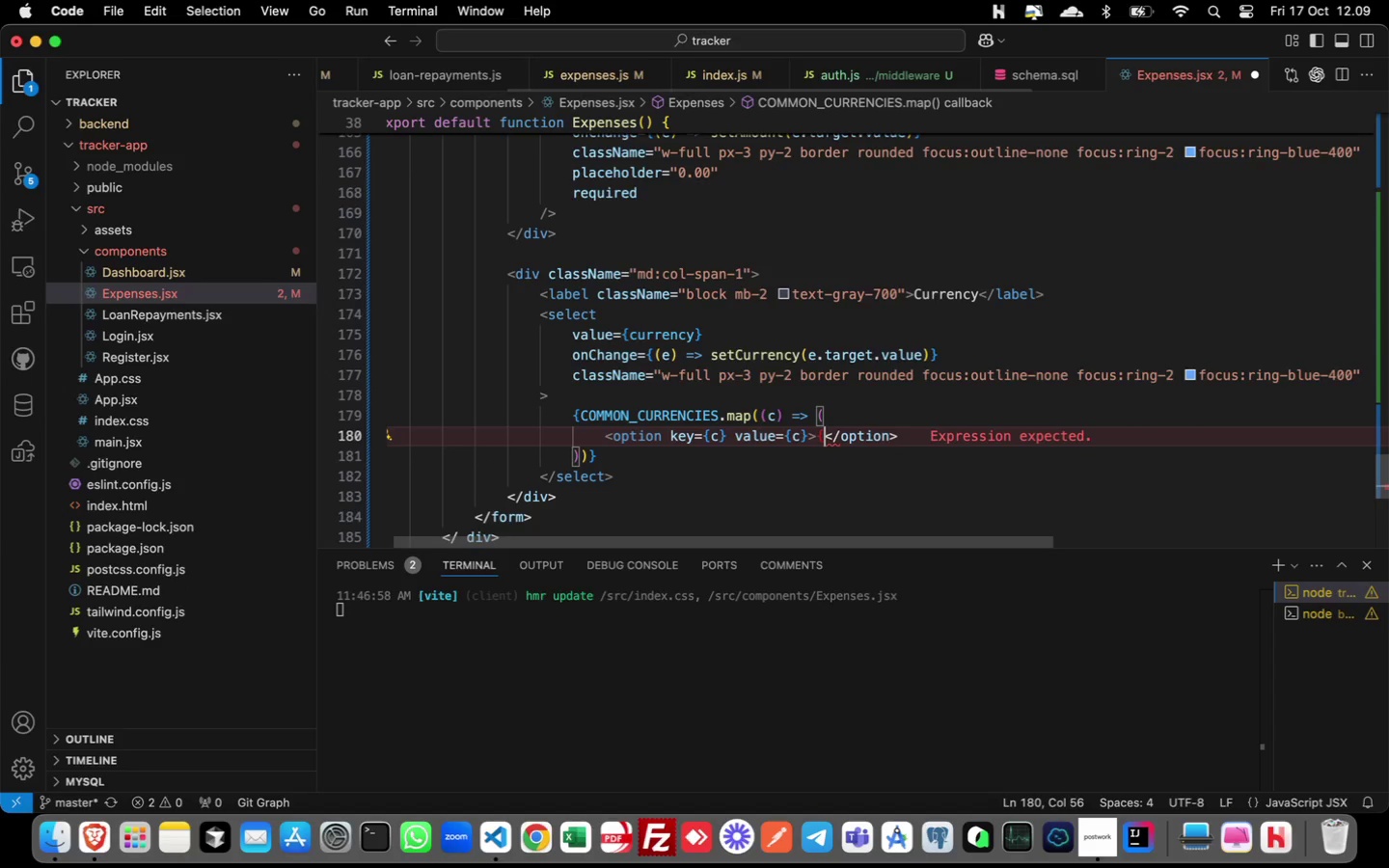 
key(Shift+BracketRight)
 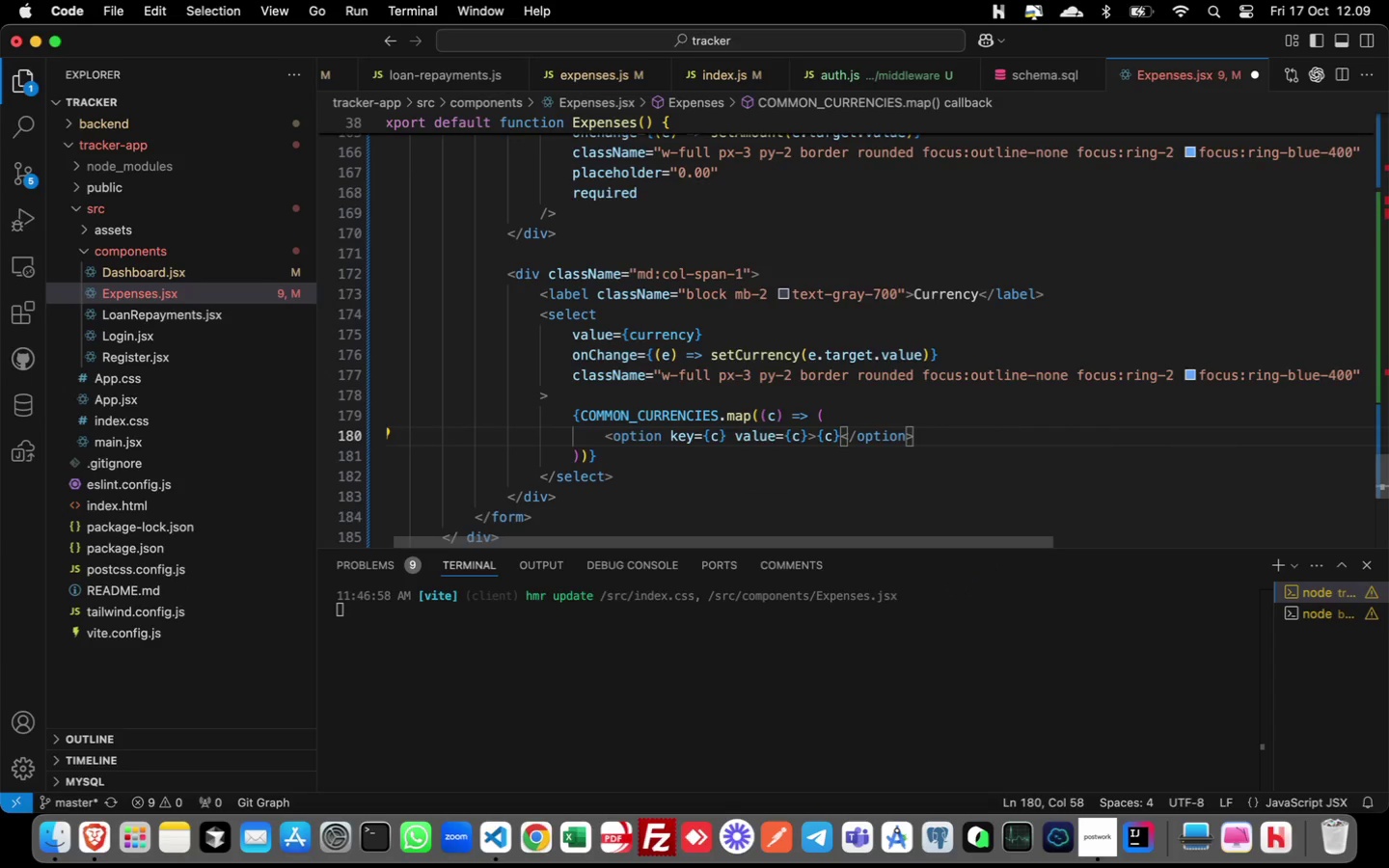 
key(ArrowDown)
 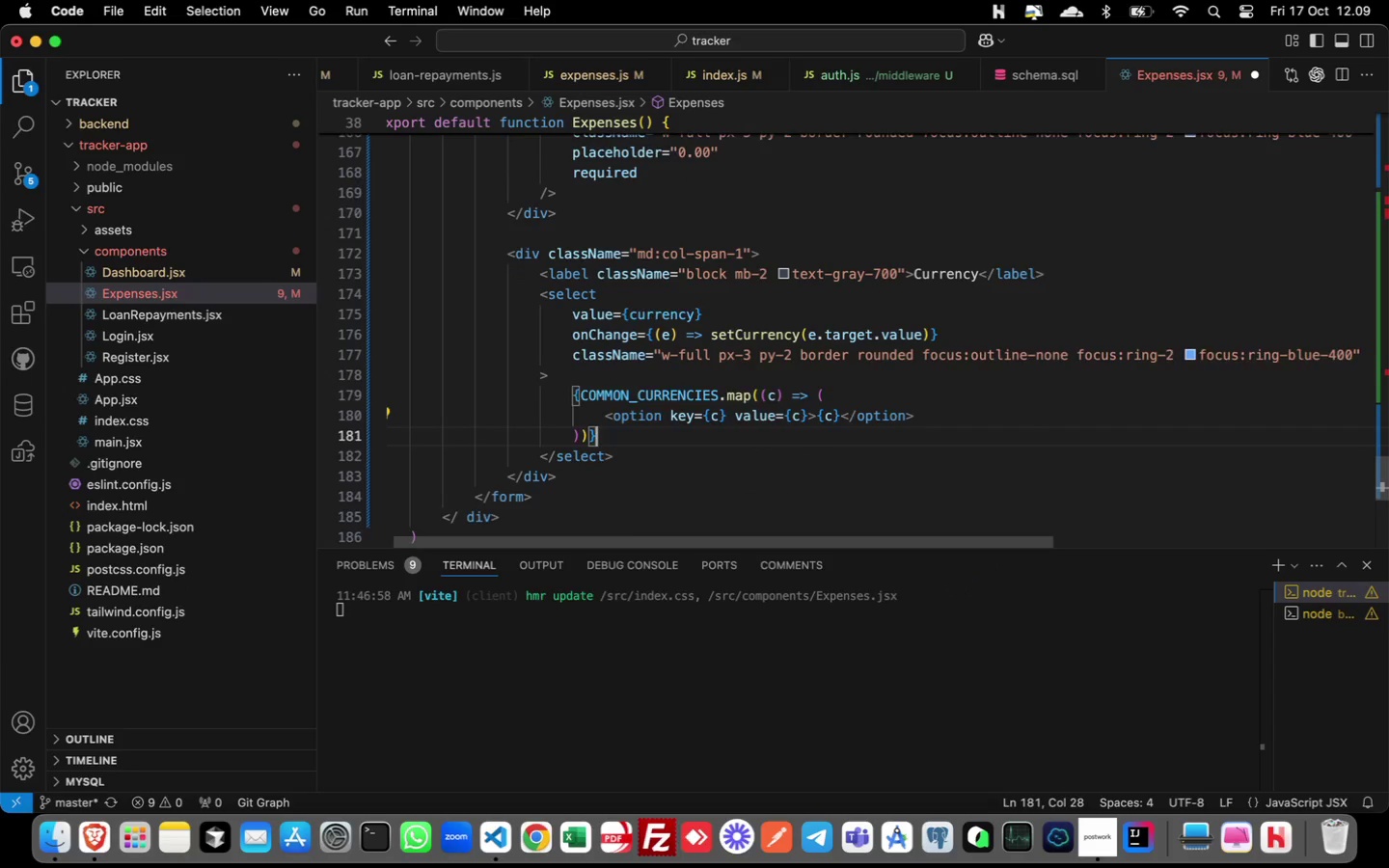 
key(ArrowDown)
 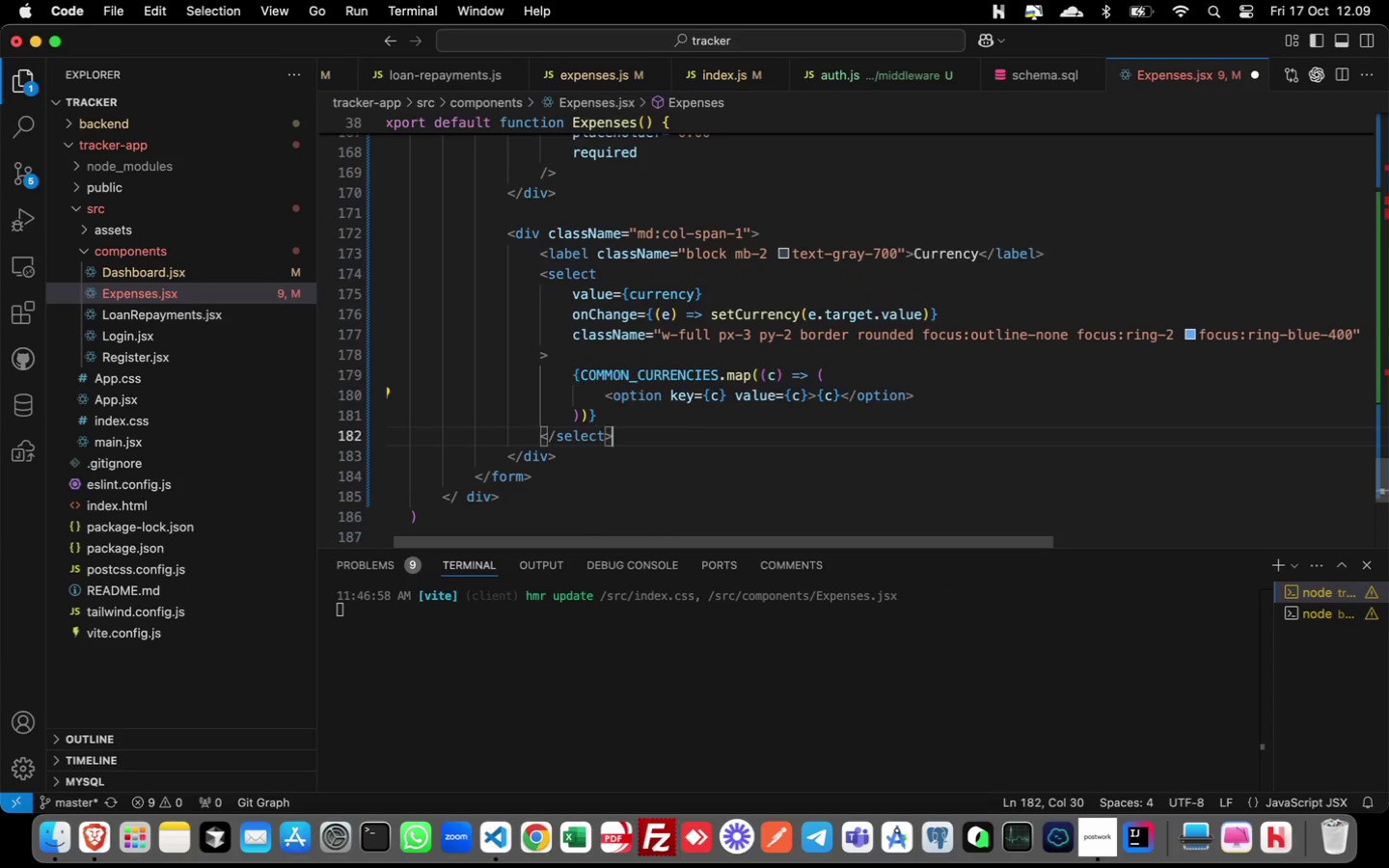 
key(ArrowDown)
 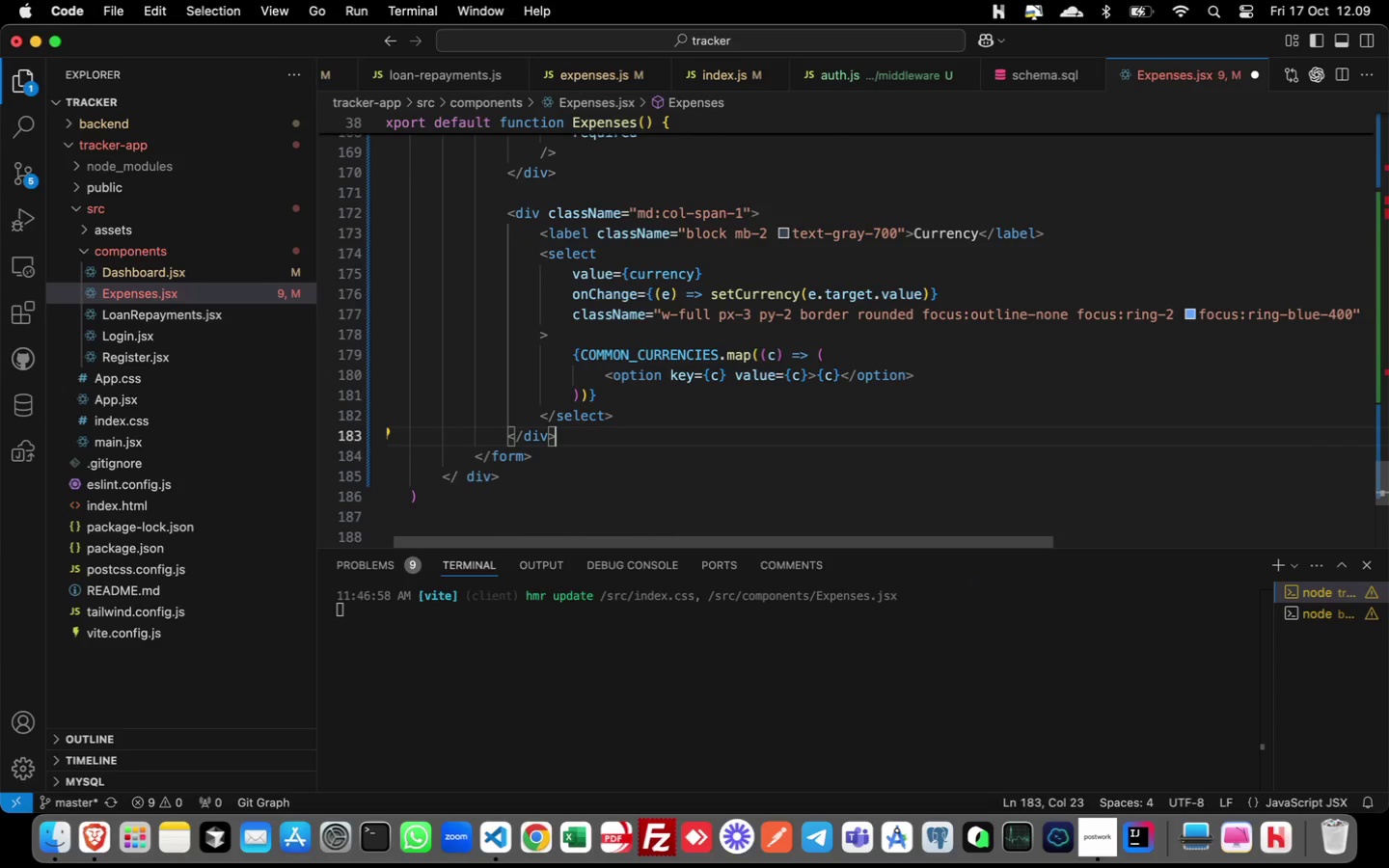 
wait(8.31)
 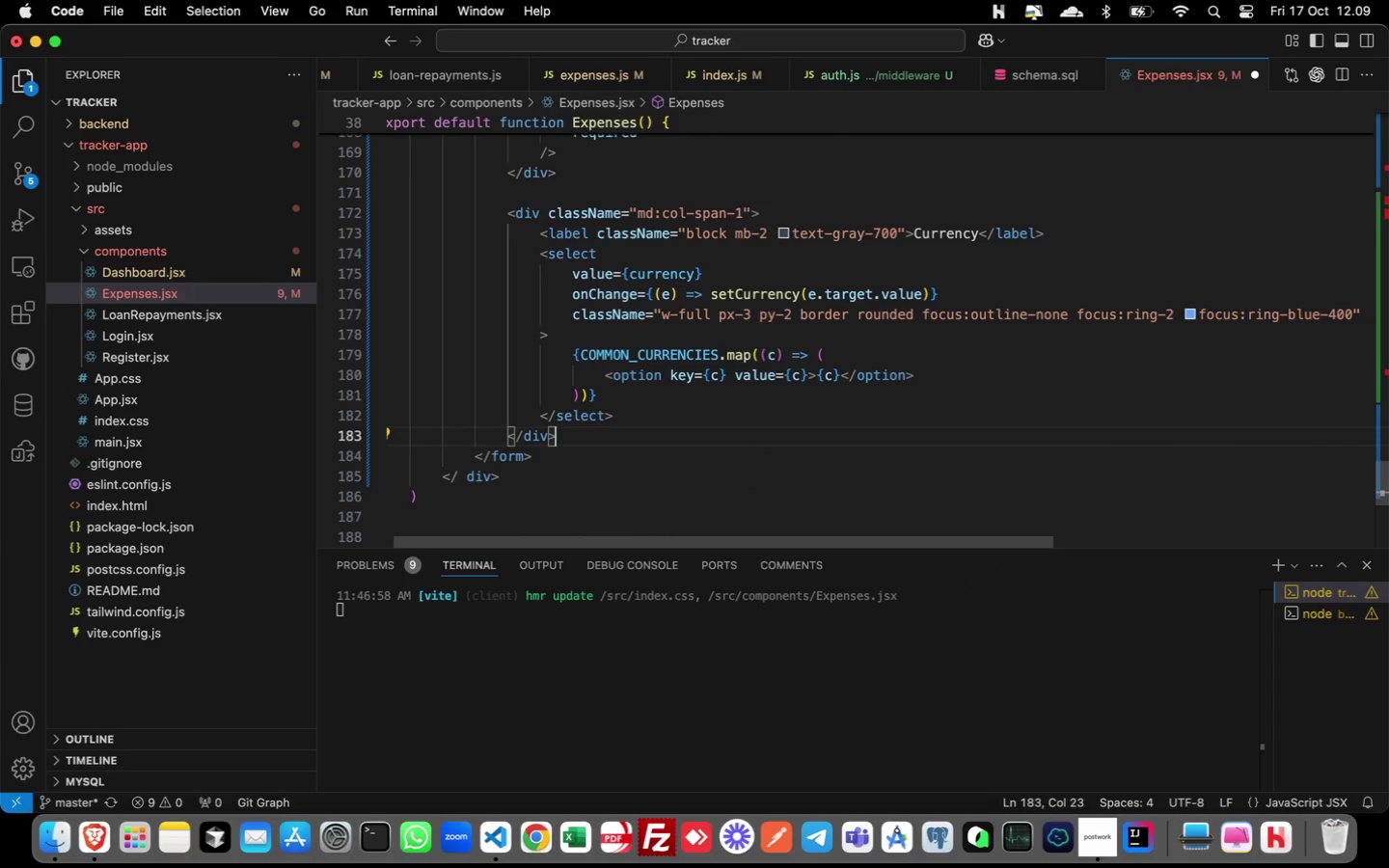 
left_click([1105, 839])